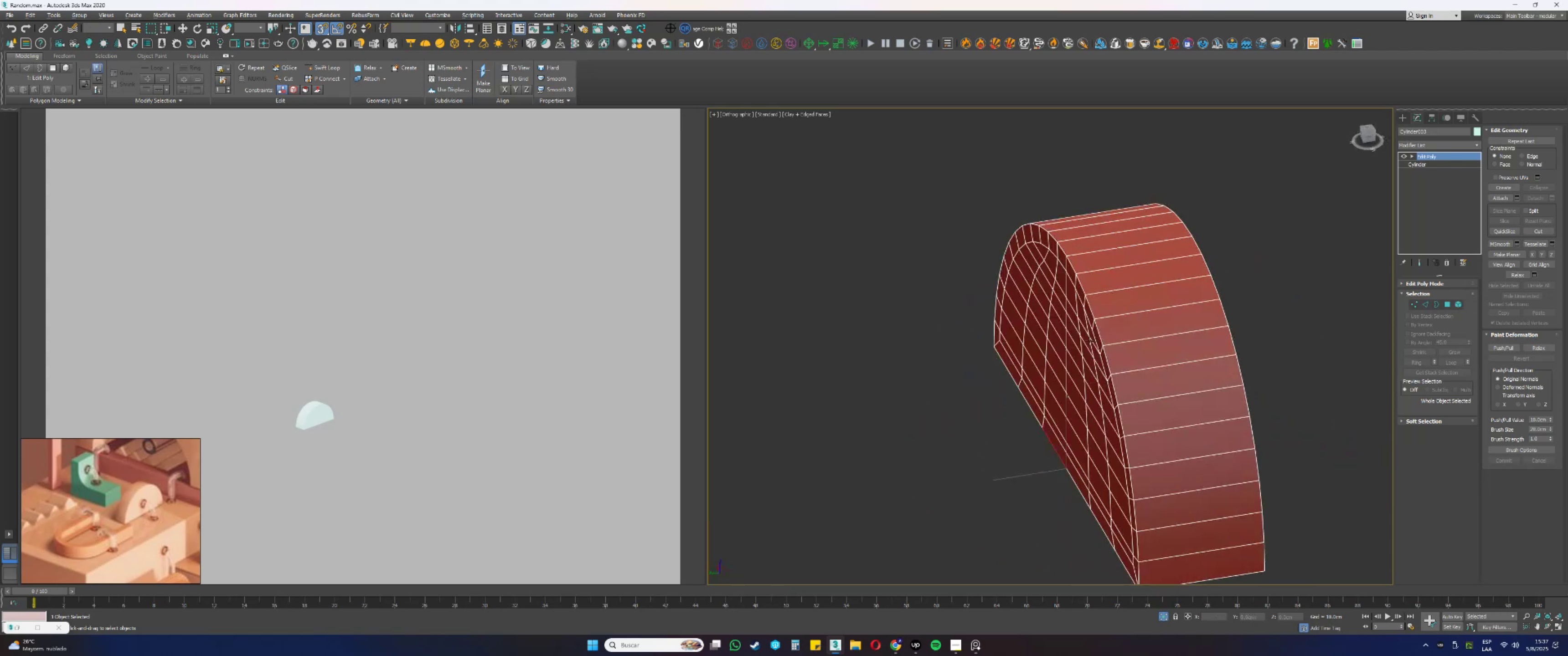 
key(Alt+AltLeft)
 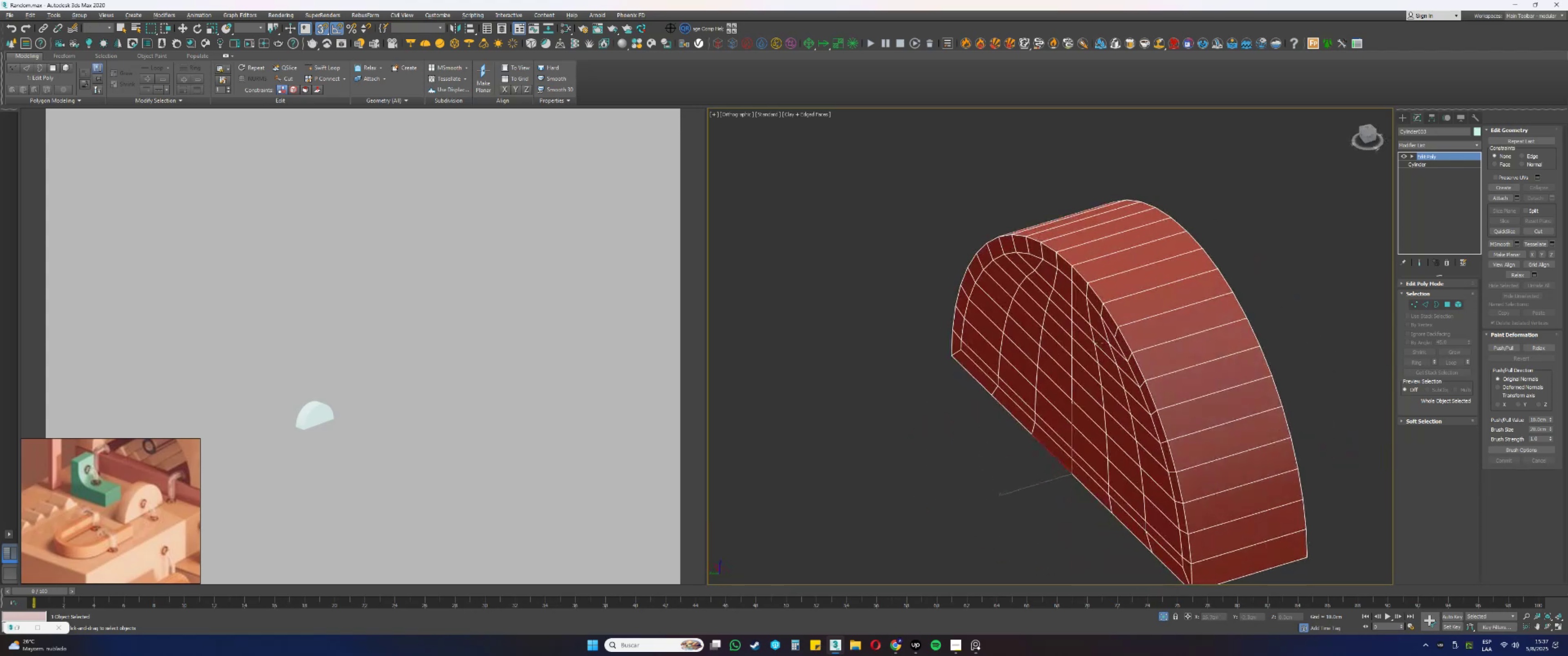 
key(Alt+AltLeft)
 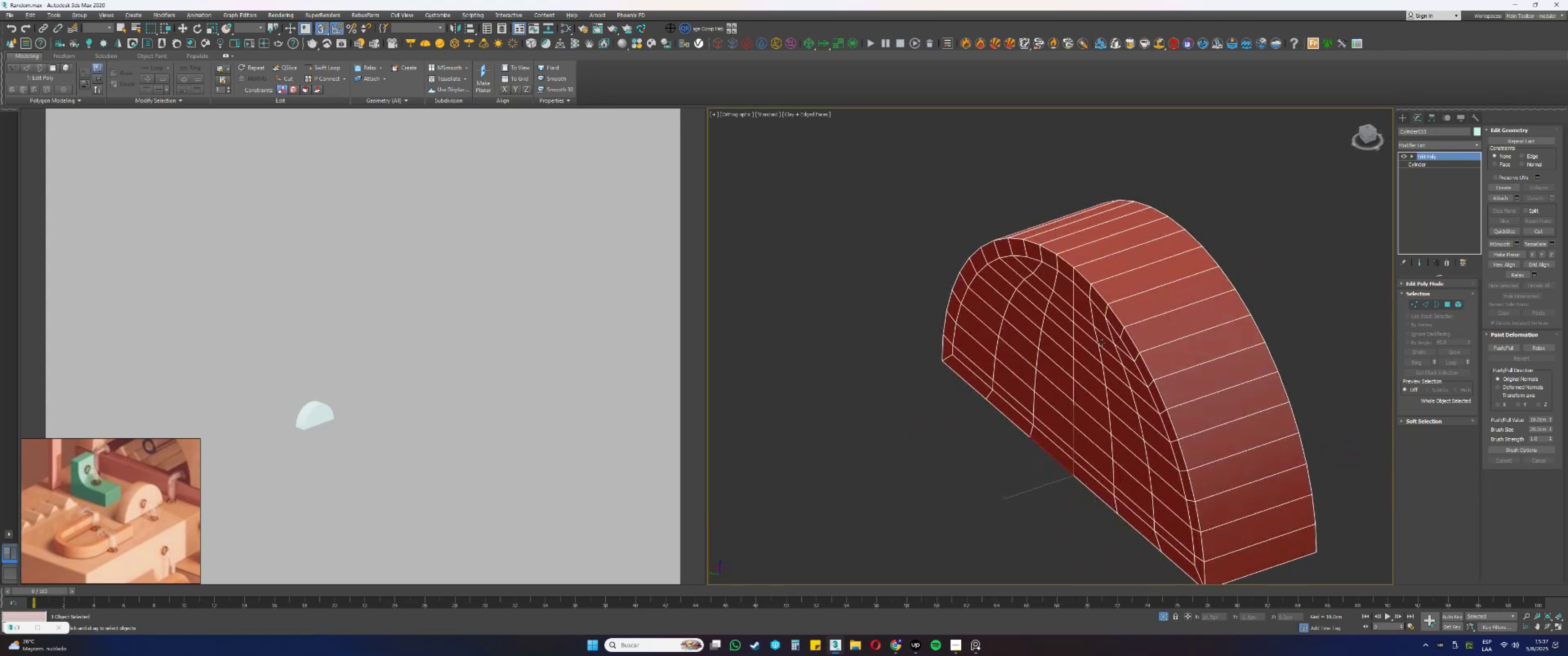 
key(Alt+AltLeft)
 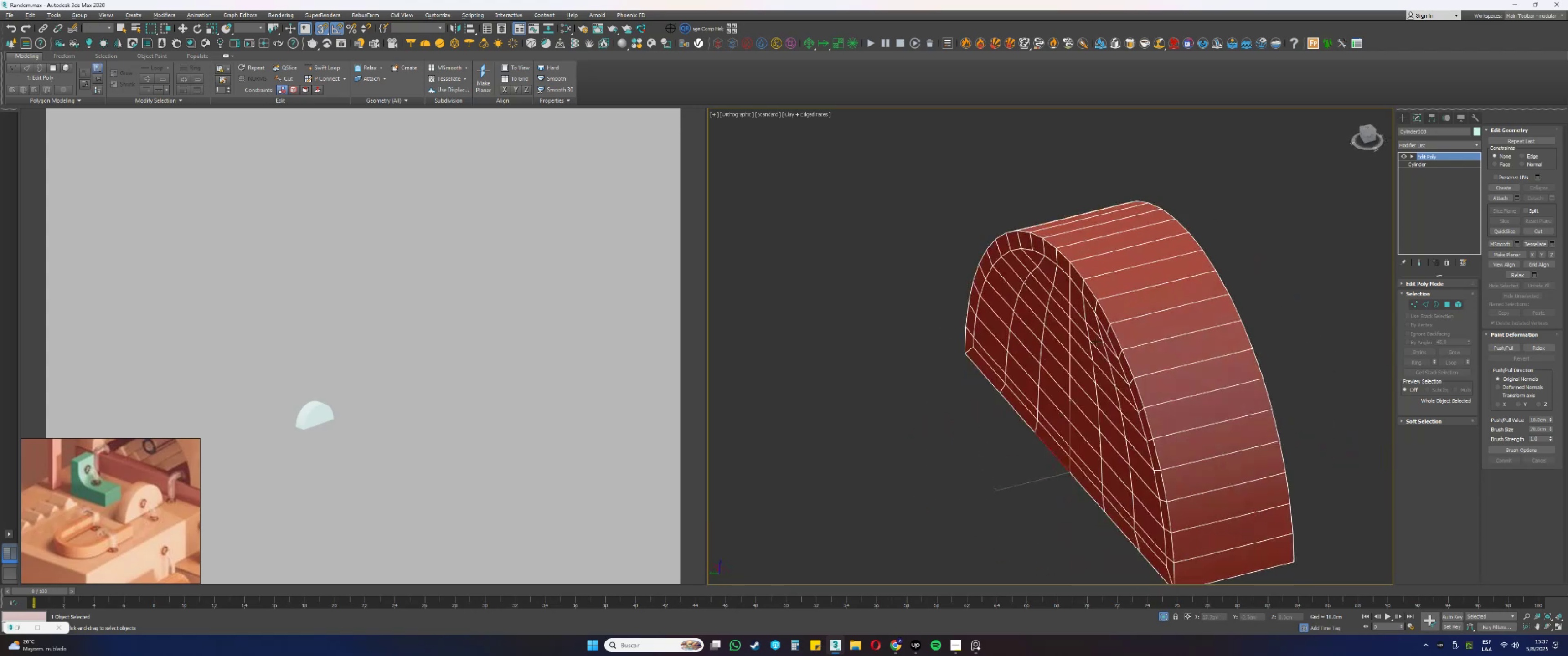 
key(Alt+AltLeft)
 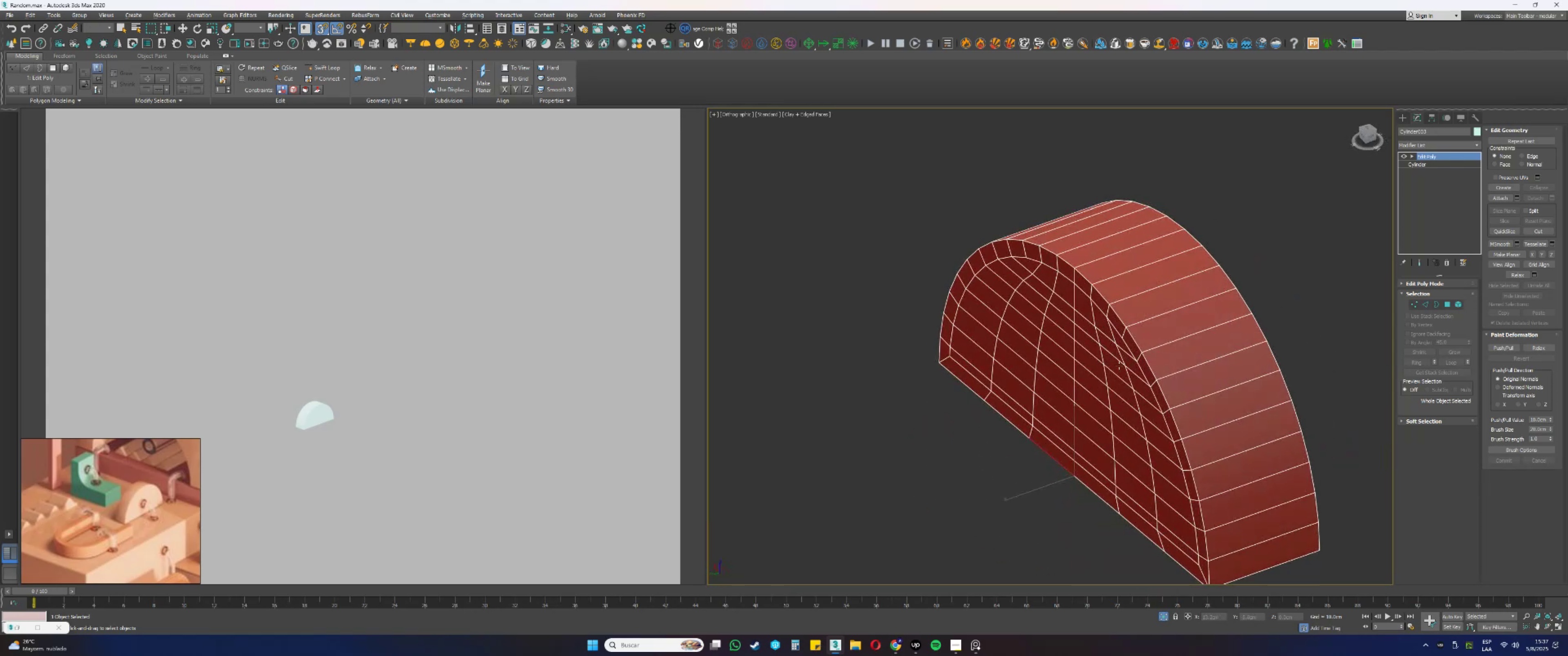 
scroll: coordinate [1109, 284], scroll_direction: up, amount: 2.0
 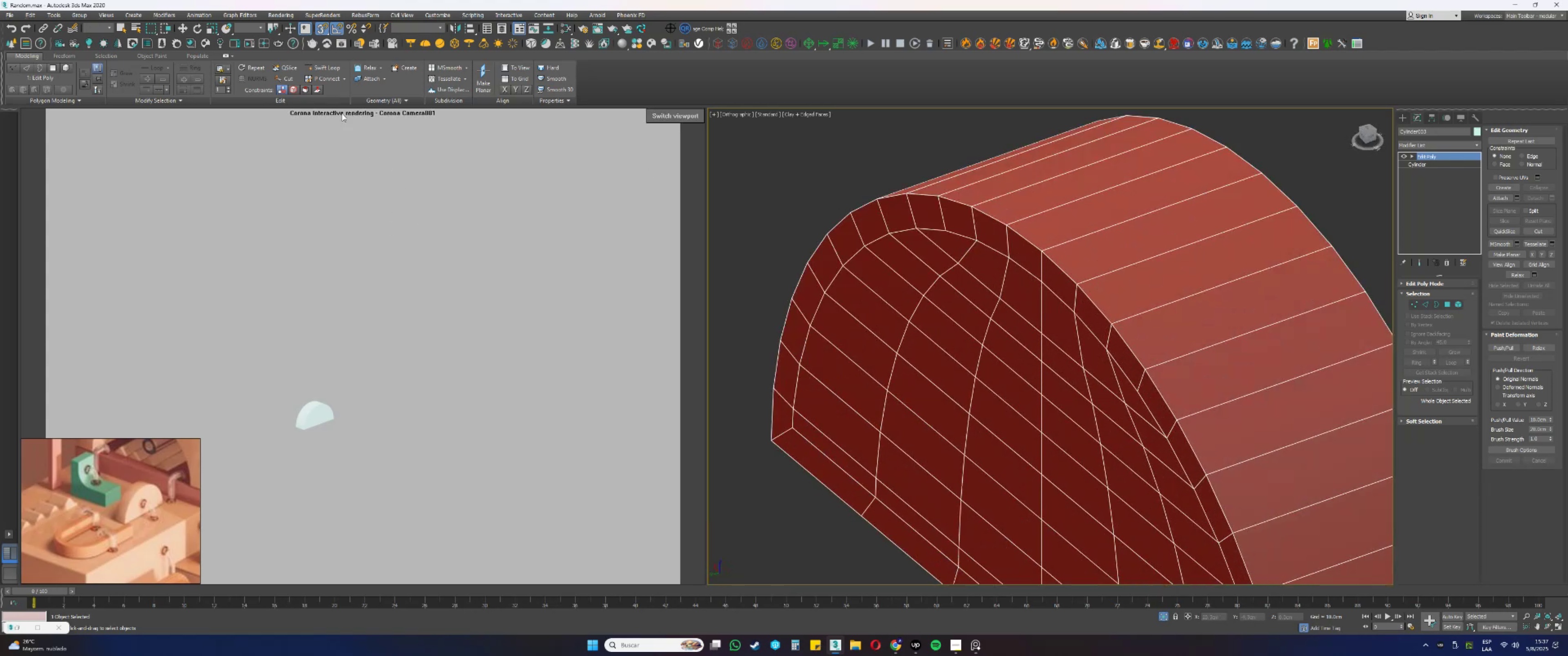 
left_click([318, 70])
 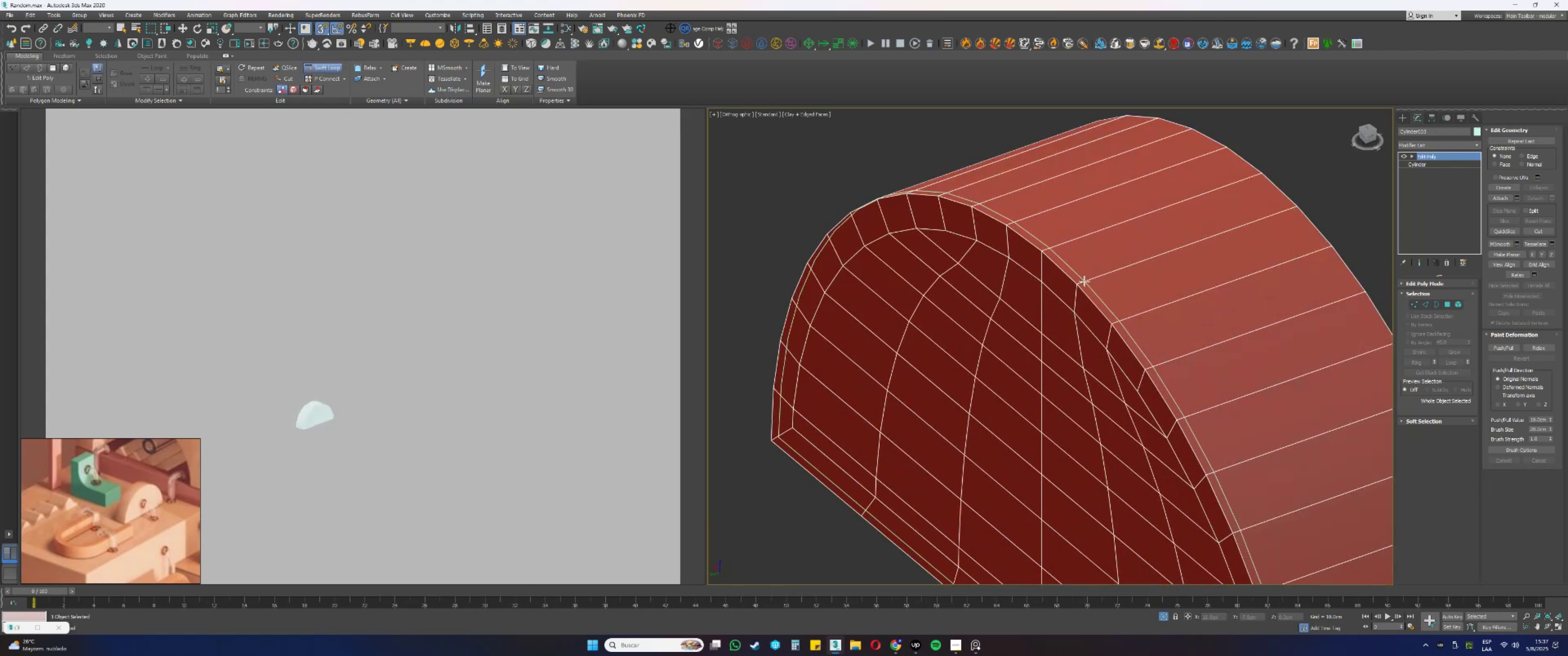 
left_click([1084, 281])
 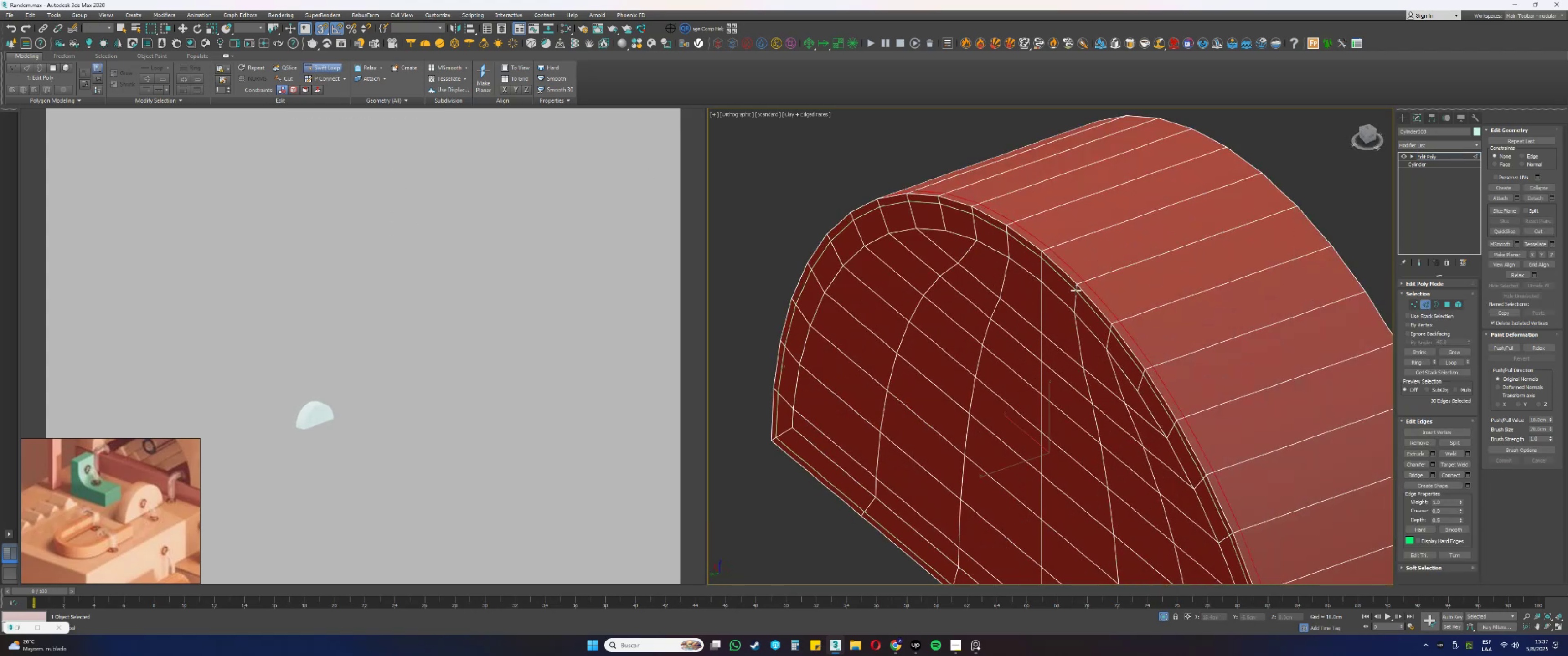 
left_click([1076, 291])
 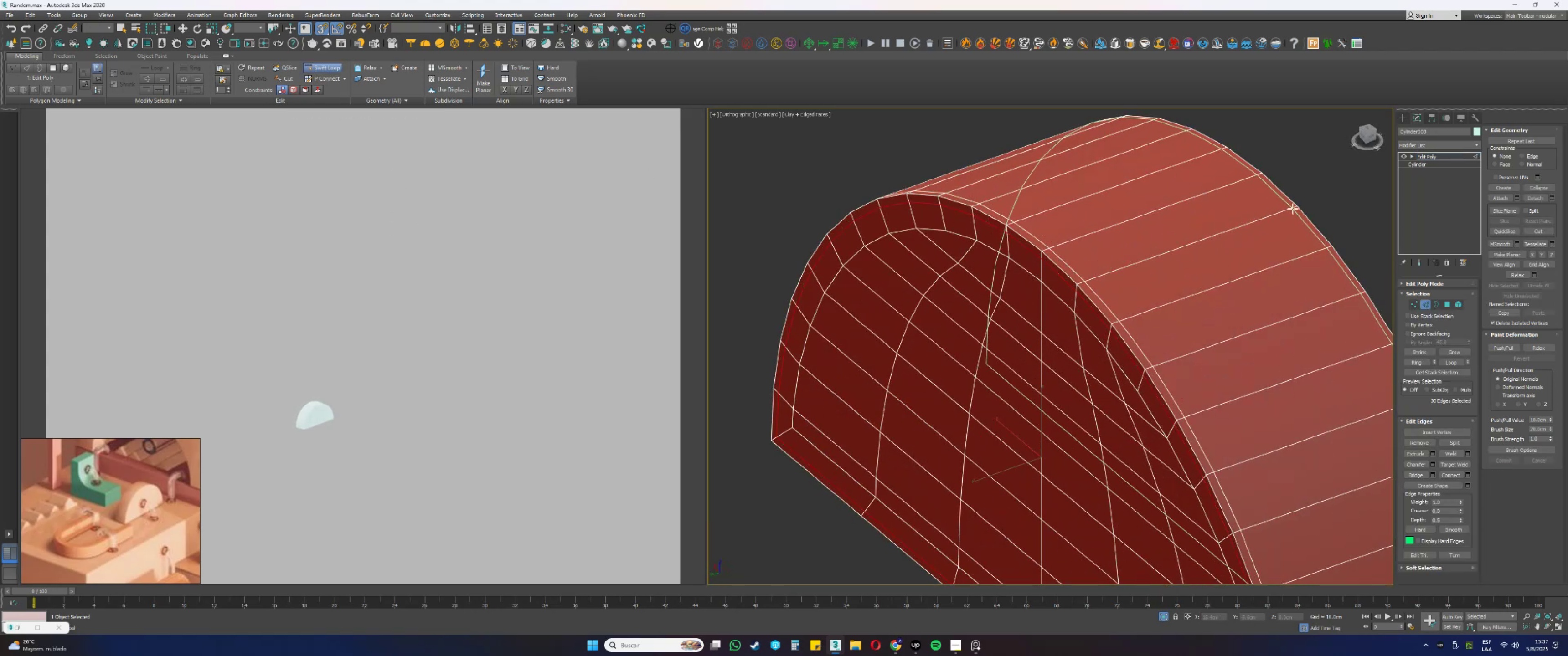 
left_click([1292, 209])
 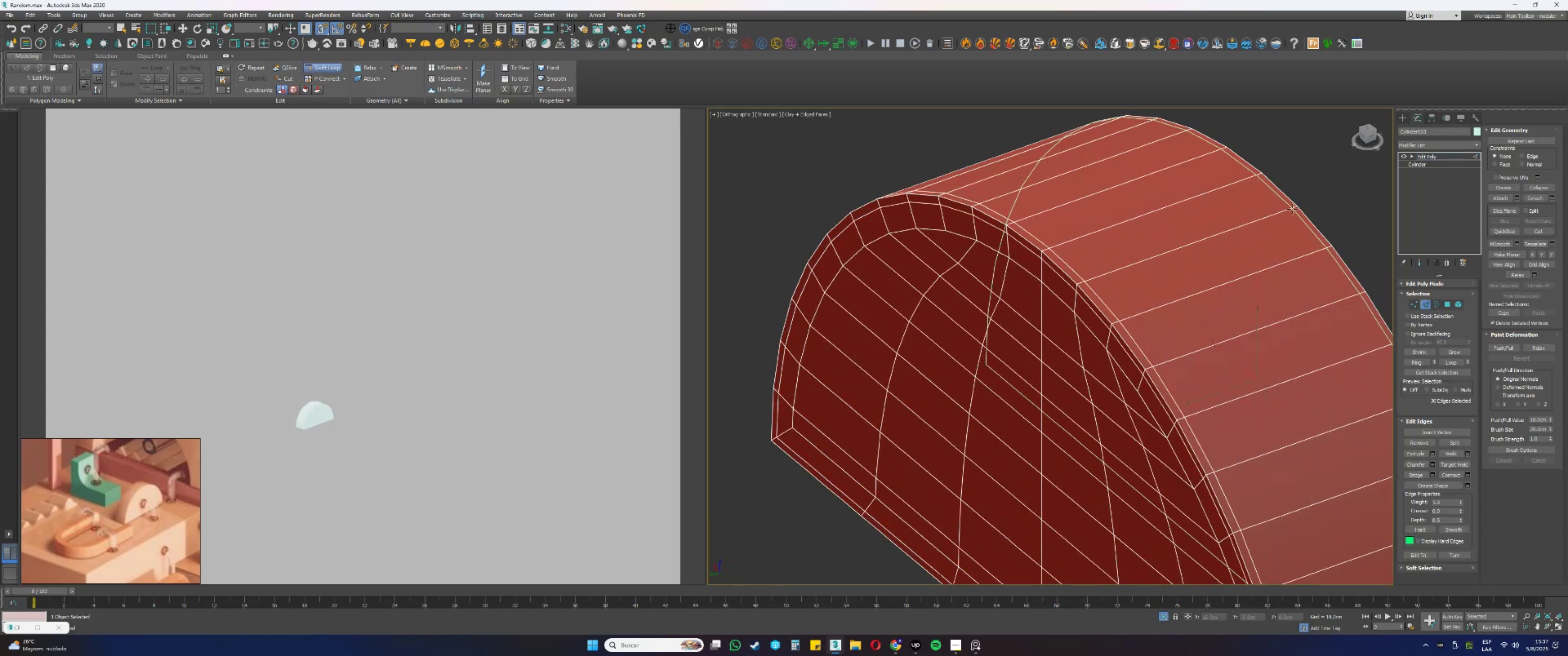 
hold_key(key=AltLeft, duration=0.45)
 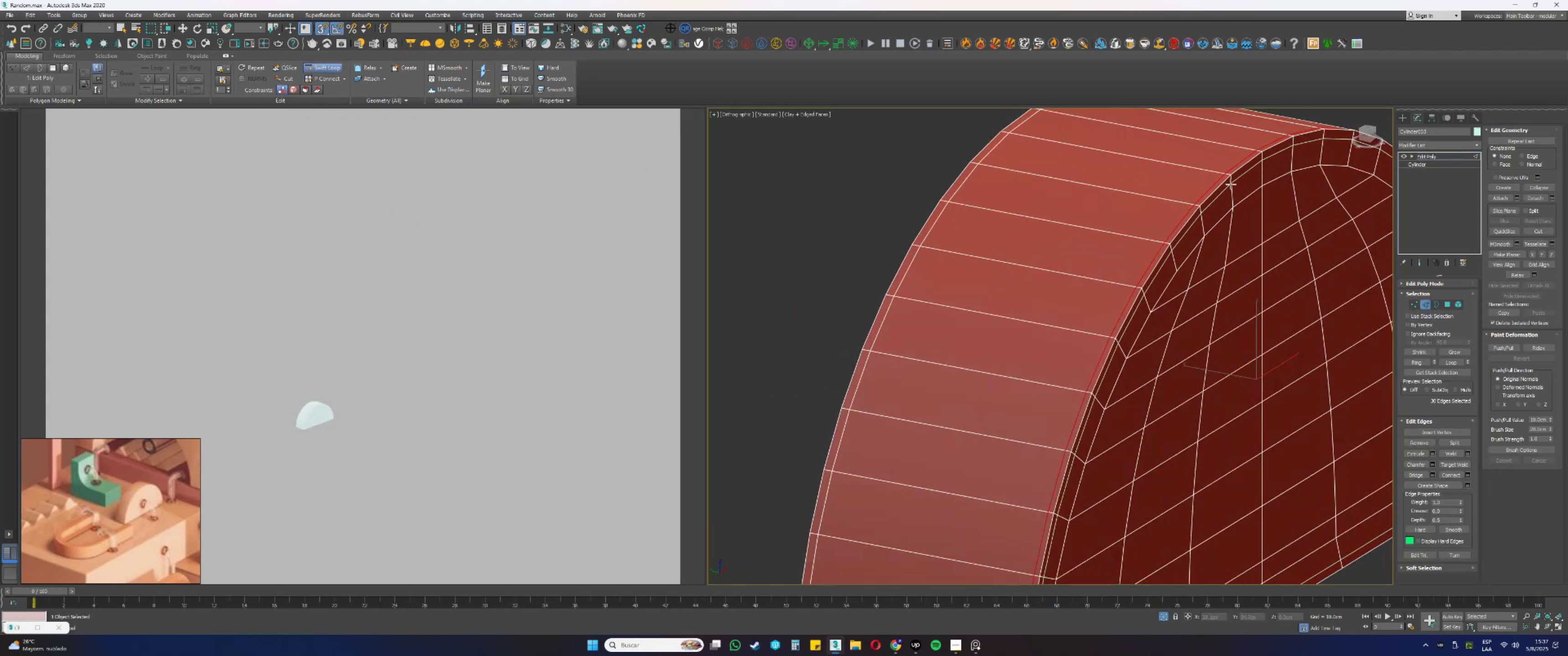 
left_click([1231, 184])
 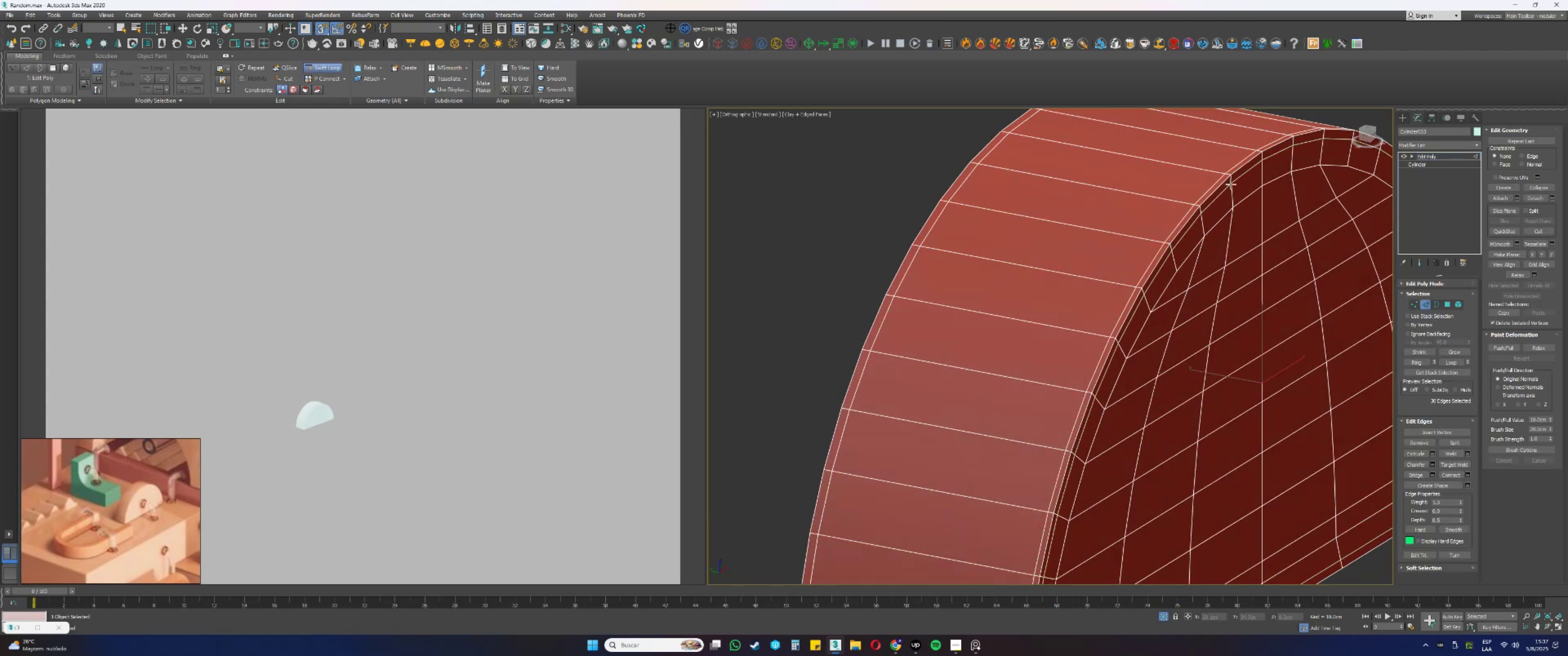 
right_click([1231, 184])
 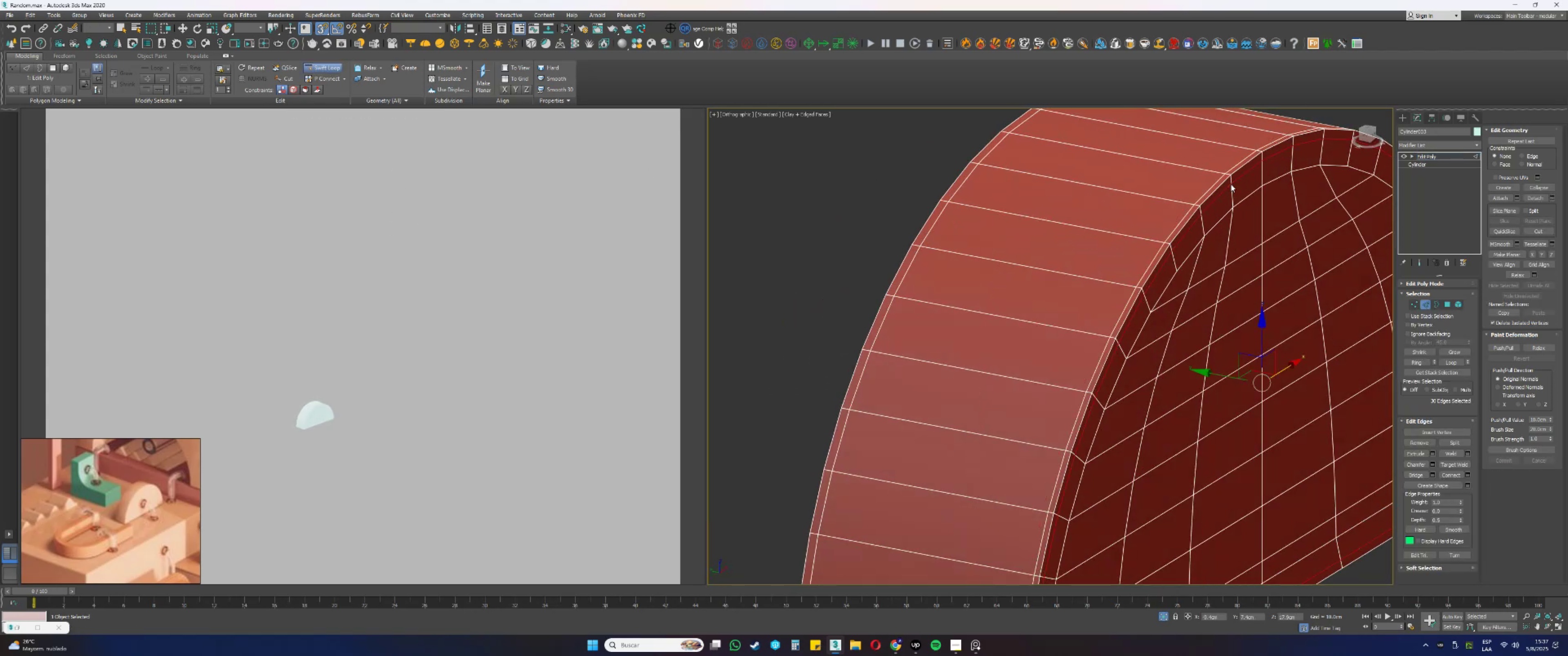 
scroll: coordinate [1152, 237], scroll_direction: down, amount: 1.0
 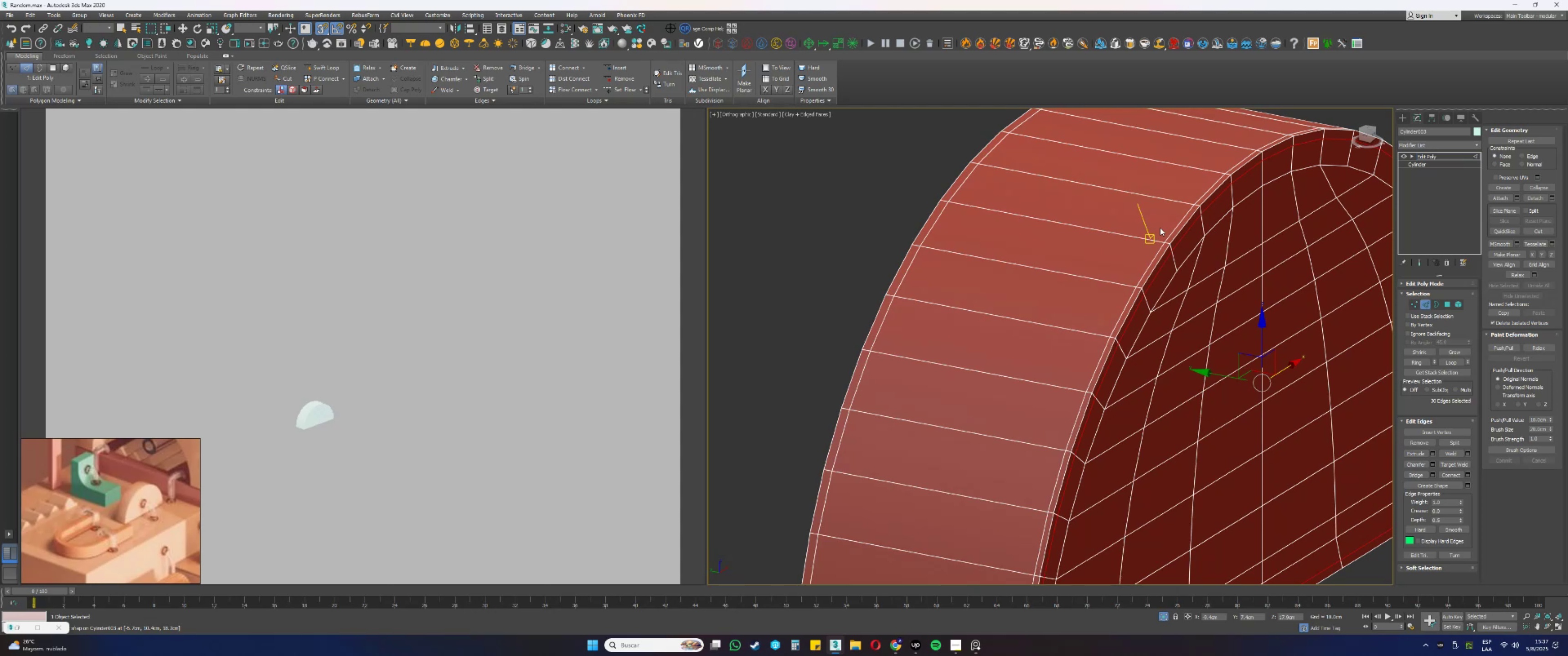 
hold_key(key=AltLeft, duration=0.44)
 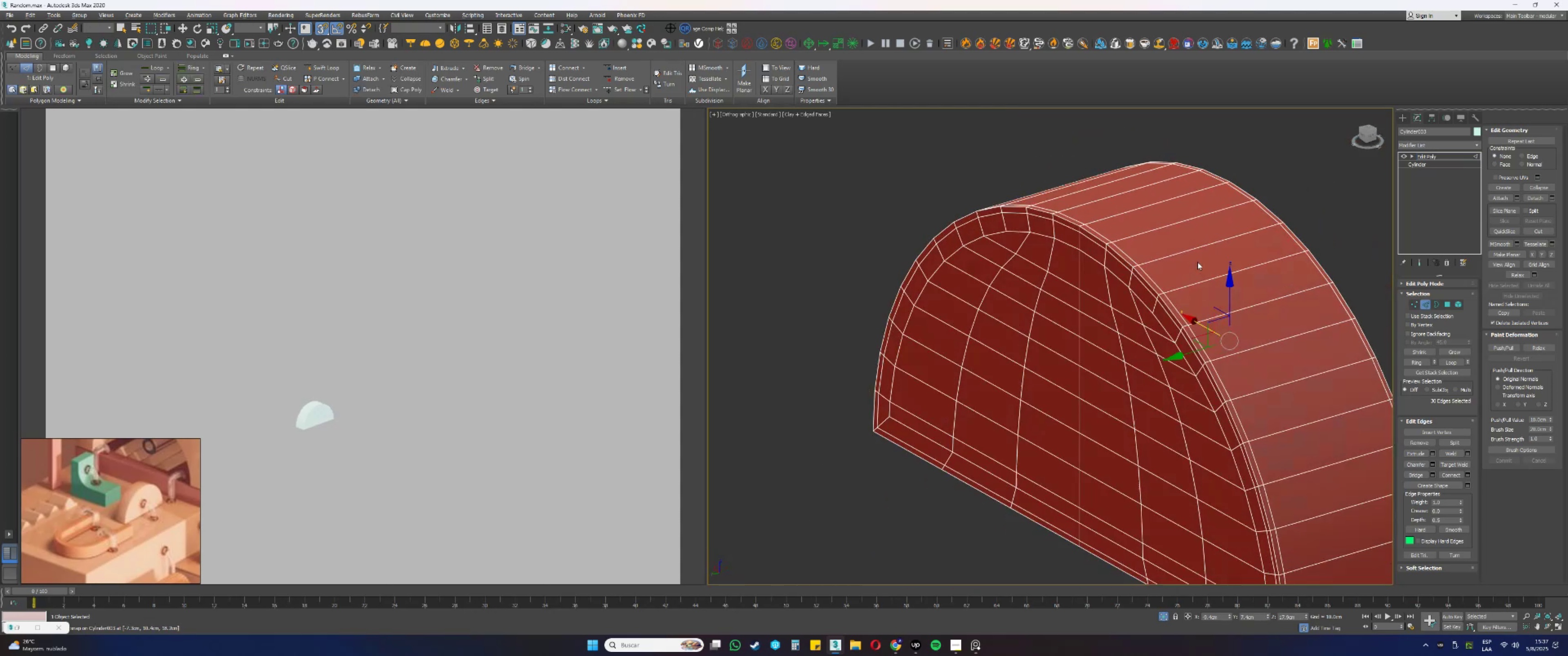 
key(2)
 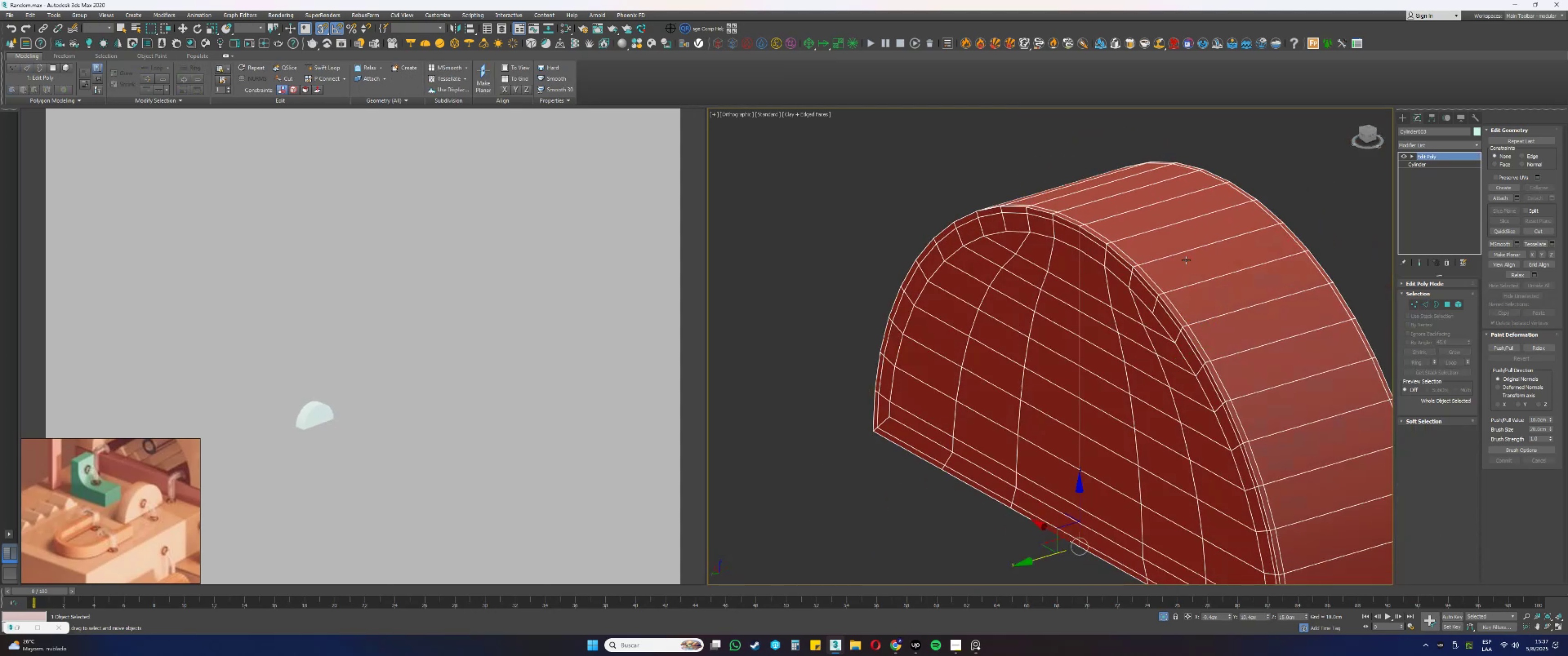 
hold_key(key=AltLeft, duration=0.32)
 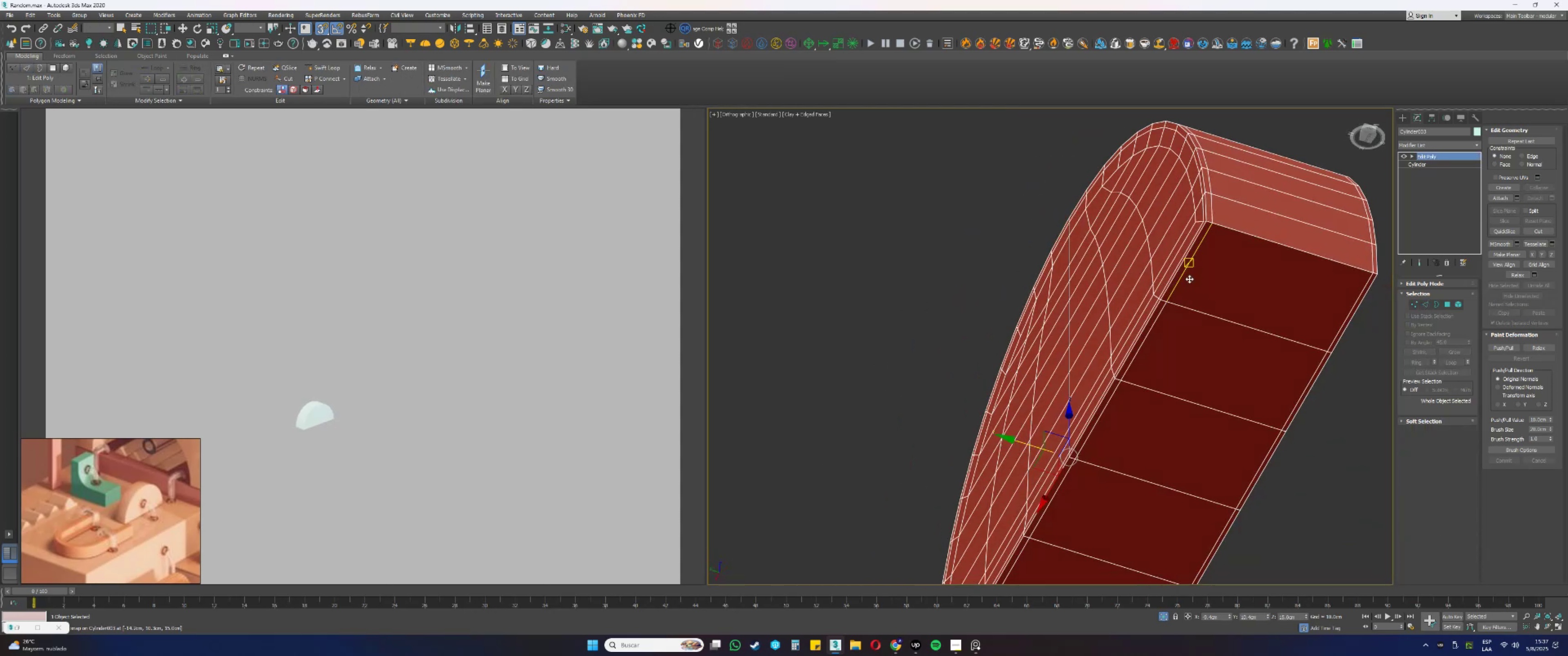 
key(S)
 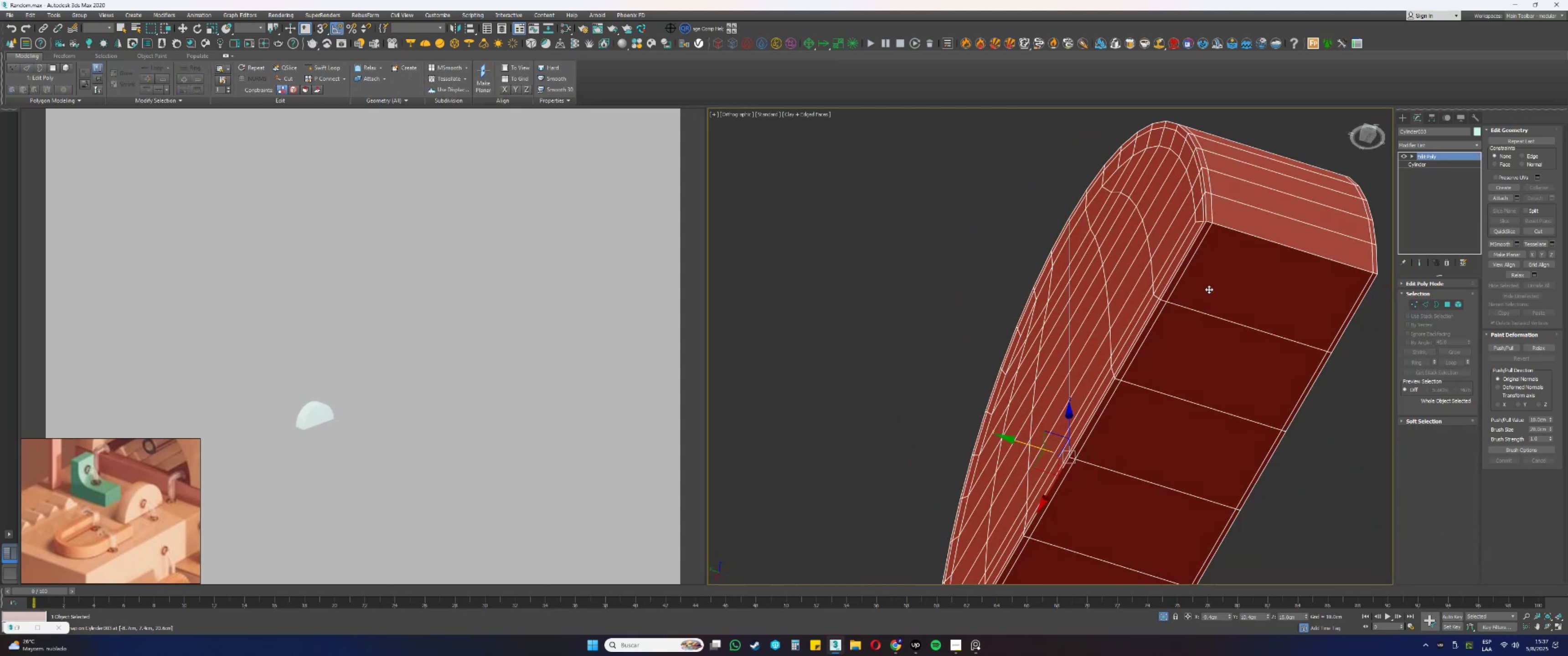 
key(Alt+AltLeft)
 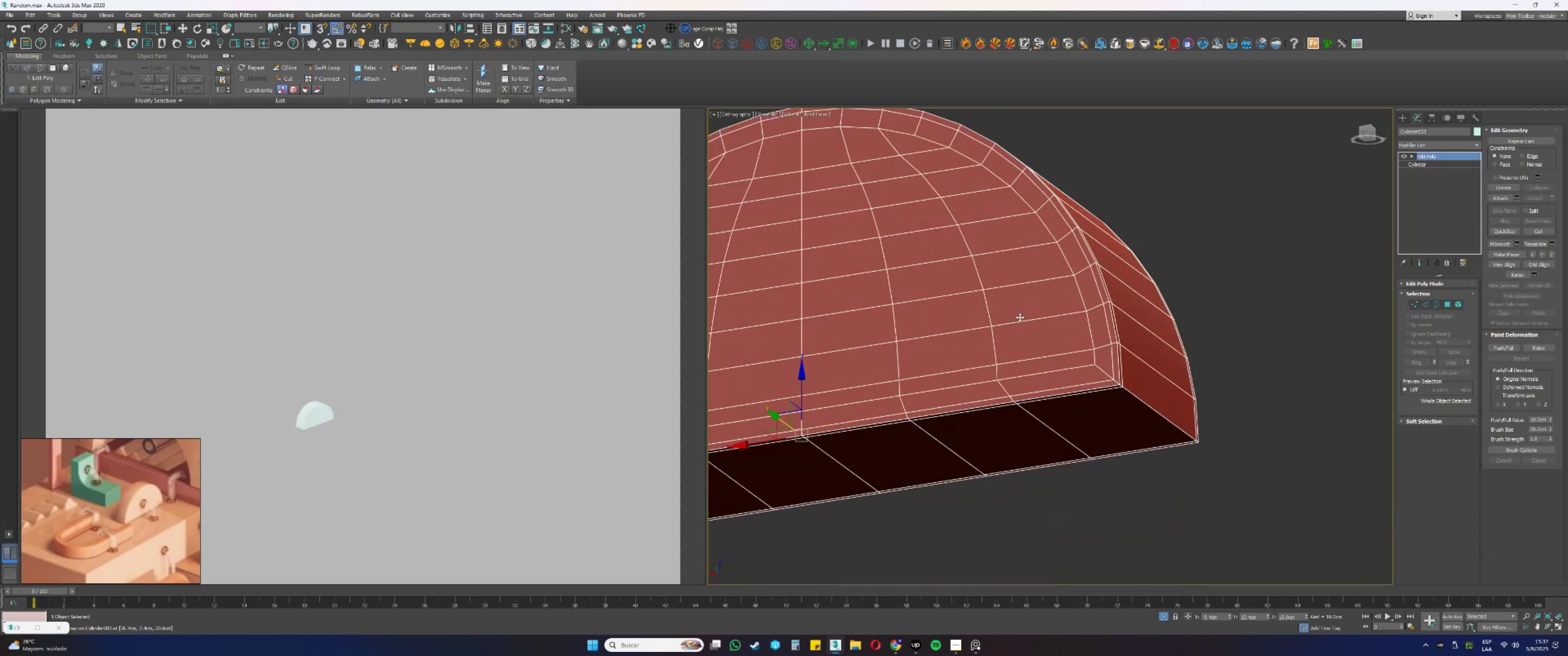 
scroll: coordinate [1124, 375], scroll_direction: up, amount: 3.0
 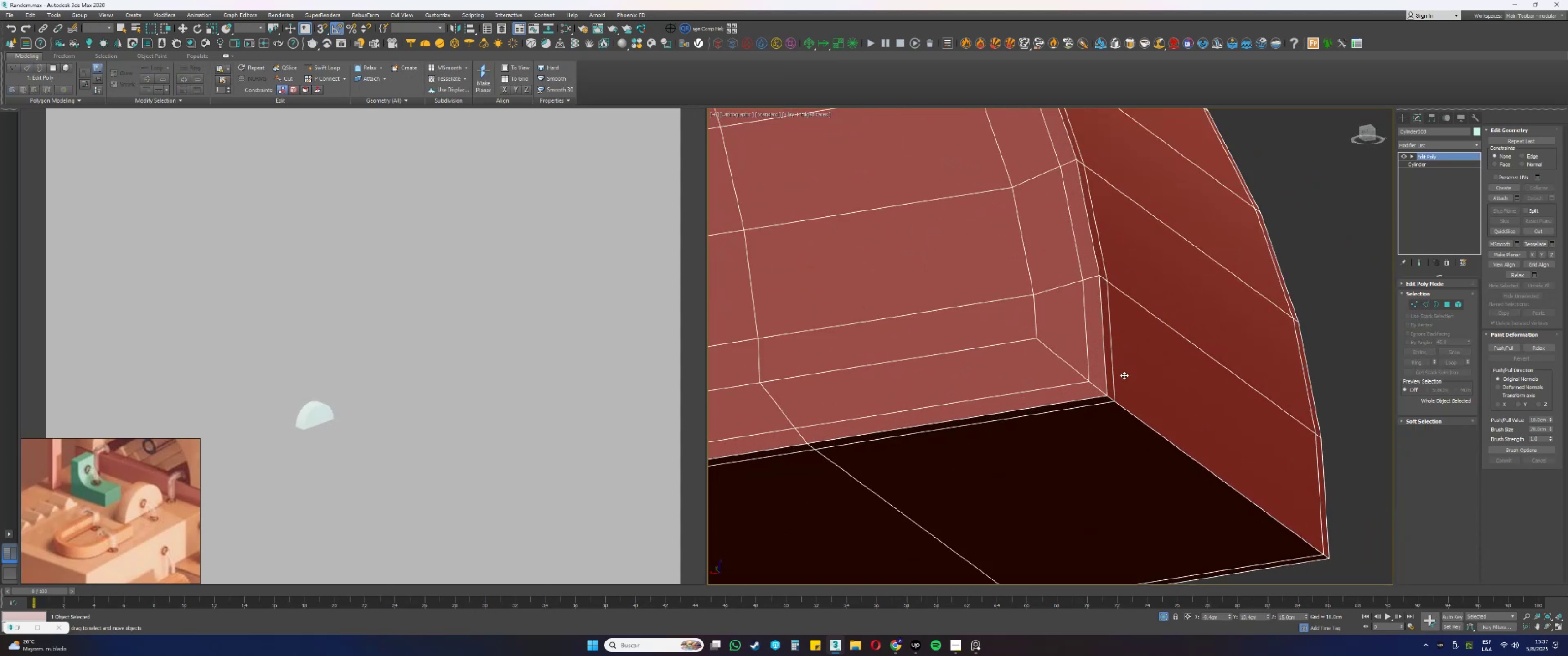 
left_click([317, 70])
 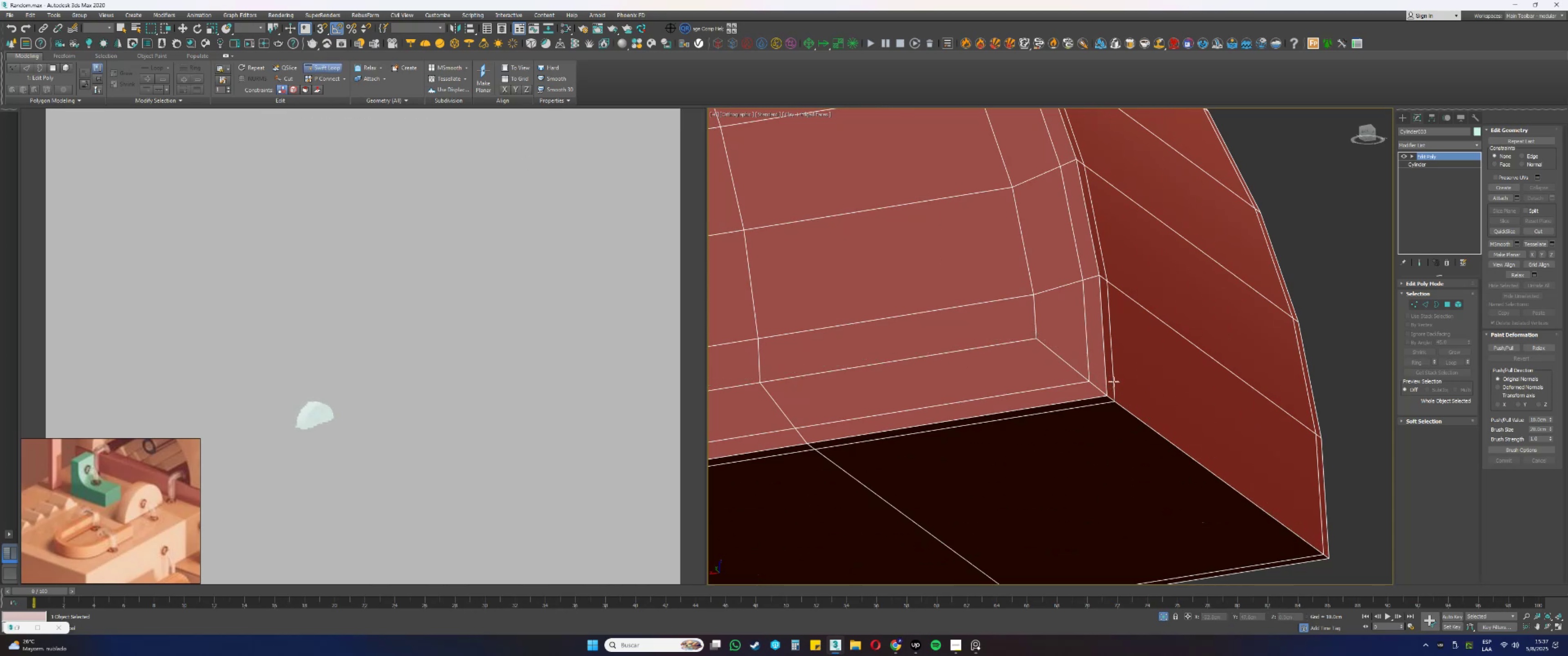 
left_click([1109, 359])
 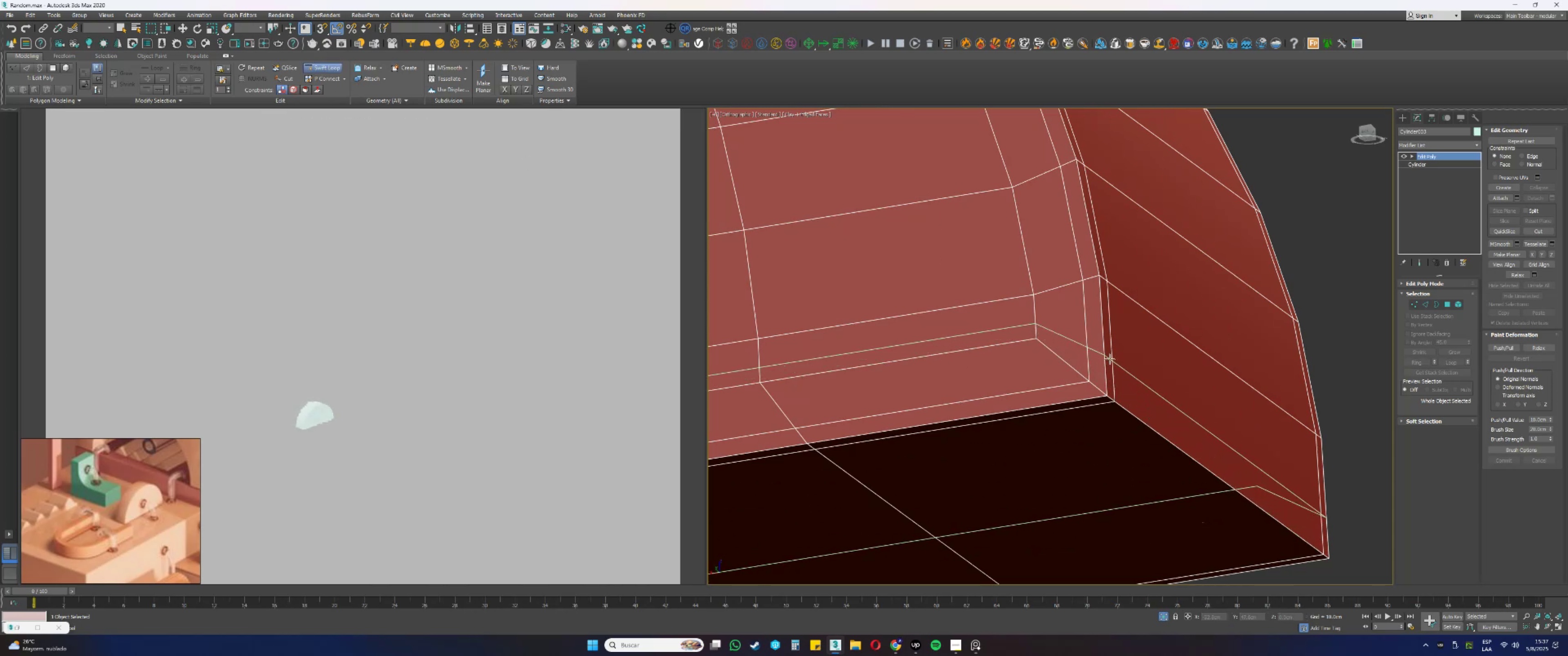 
hold_key(key=ControlLeft, duration=2.39)
hold_key(key=AltLeft, duration=1.52)
left_click_drag(start_coordinate=[1117, 365], to_coordinate=[1117, 384])
 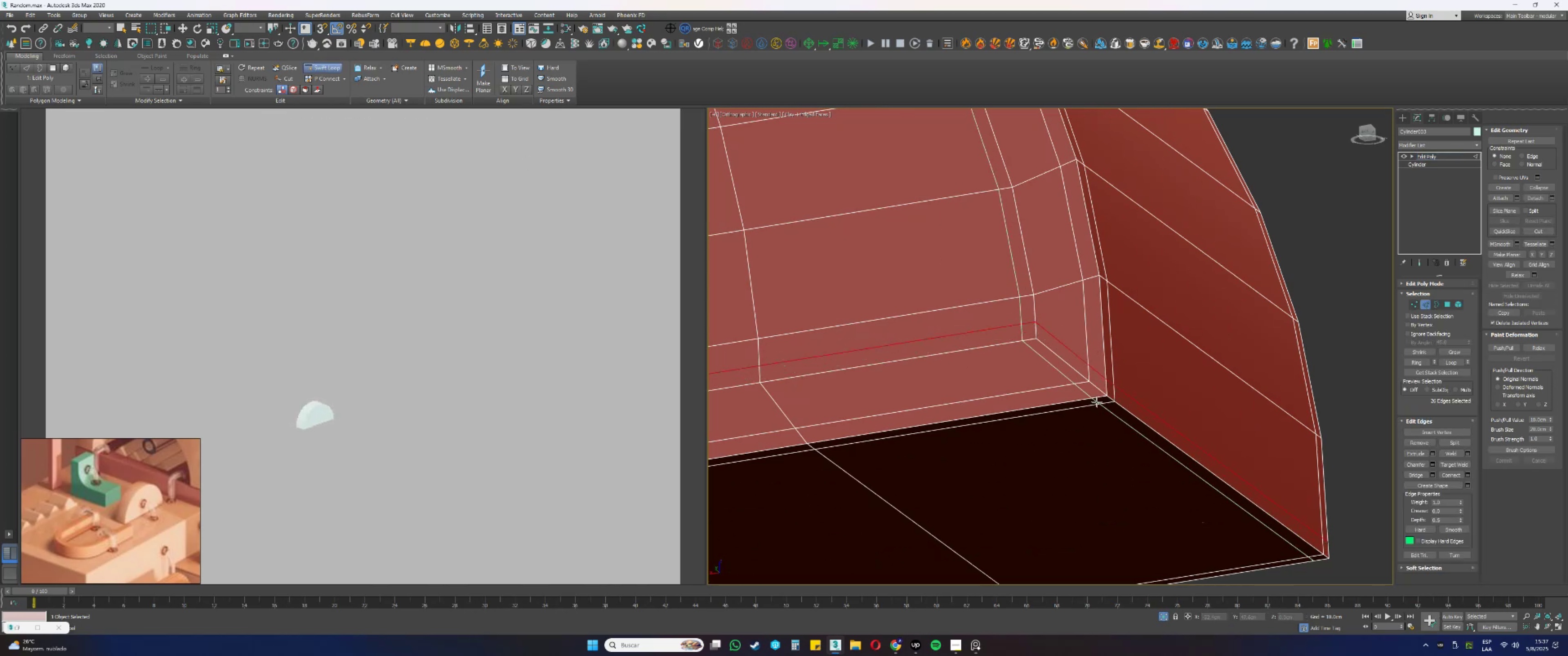 
hold_key(key=AltLeft, duration=0.83)
 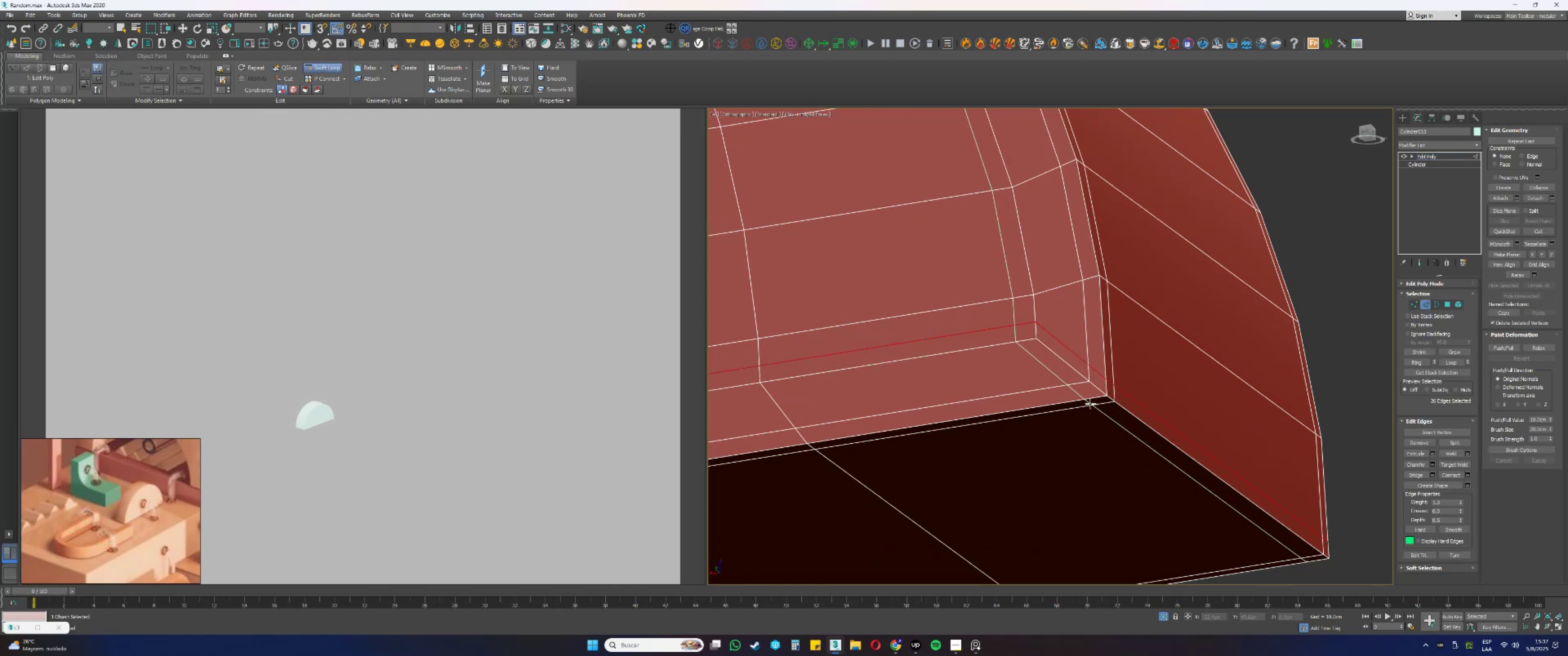 
wait(7.0)
 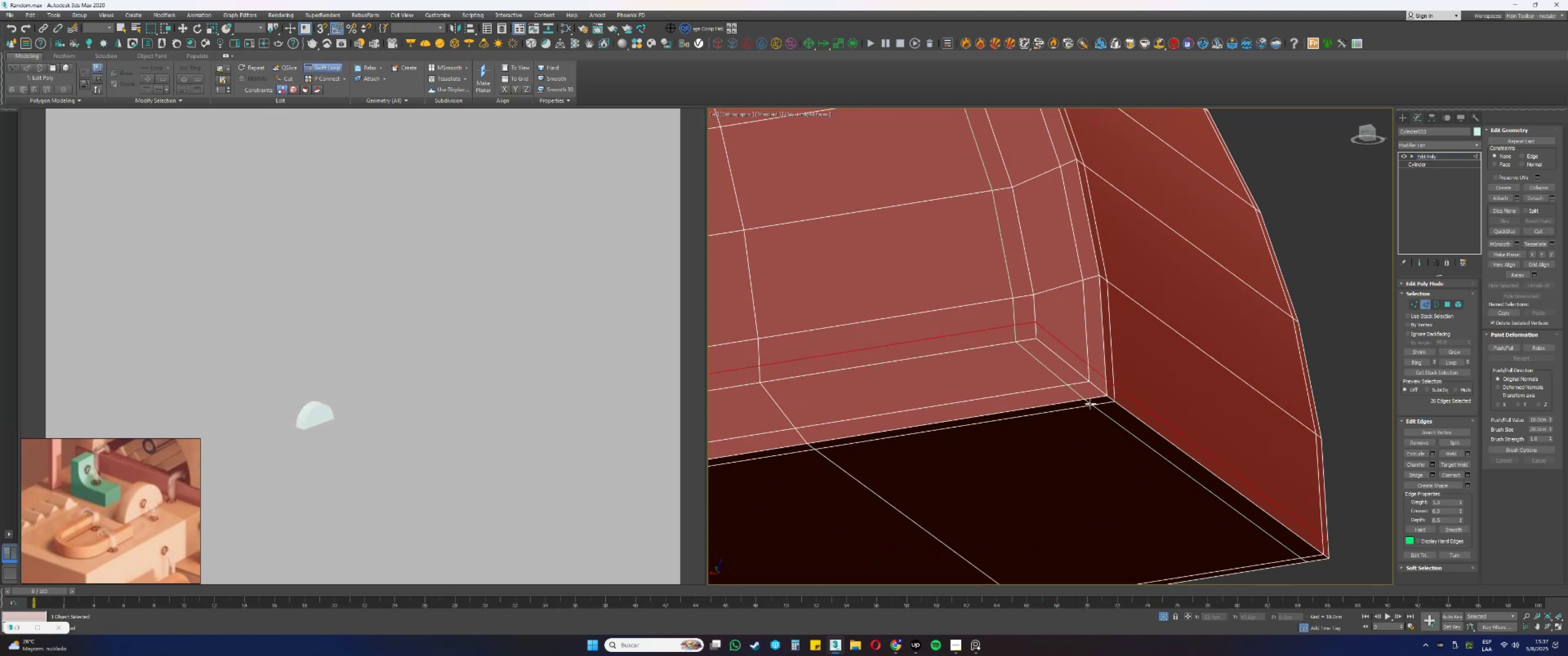 
left_click([1081, 401])
 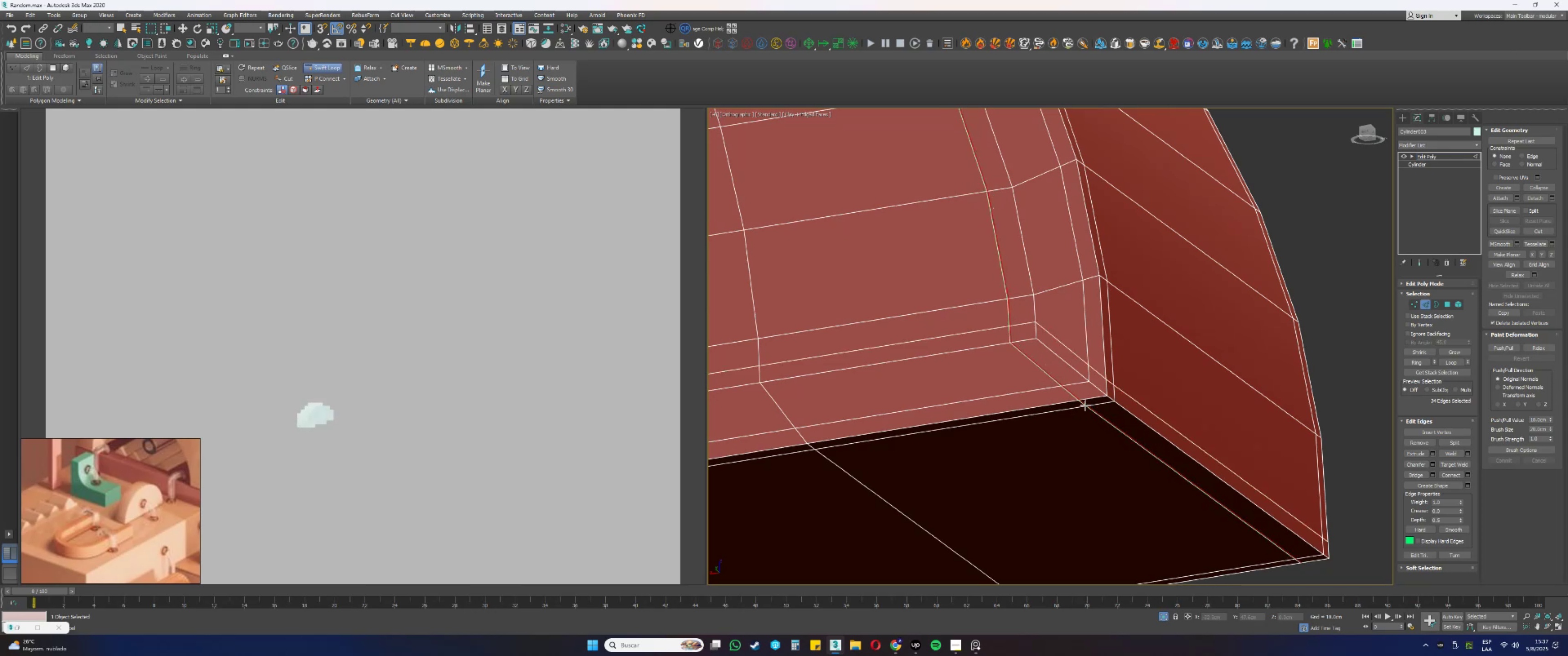 
hold_key(key=AltLeft, duration=1.26)
hold_key(key=ControlLeft, duration=1.28)
left_click_drag(start_coordinate=[1093, 410], to_coordinate=[1099, 409])
 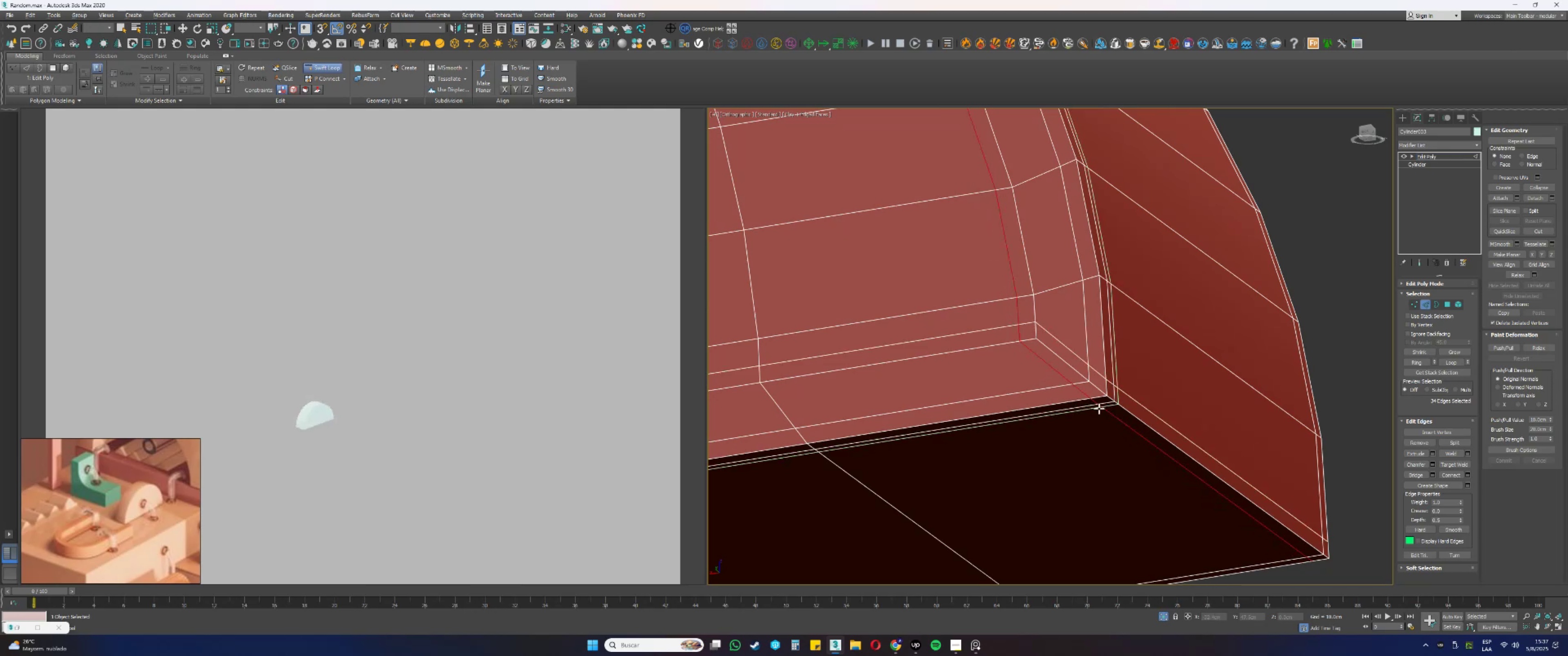 
scroll: coordinate [1099, 408], scroll_direction: down, amount: 7.0
 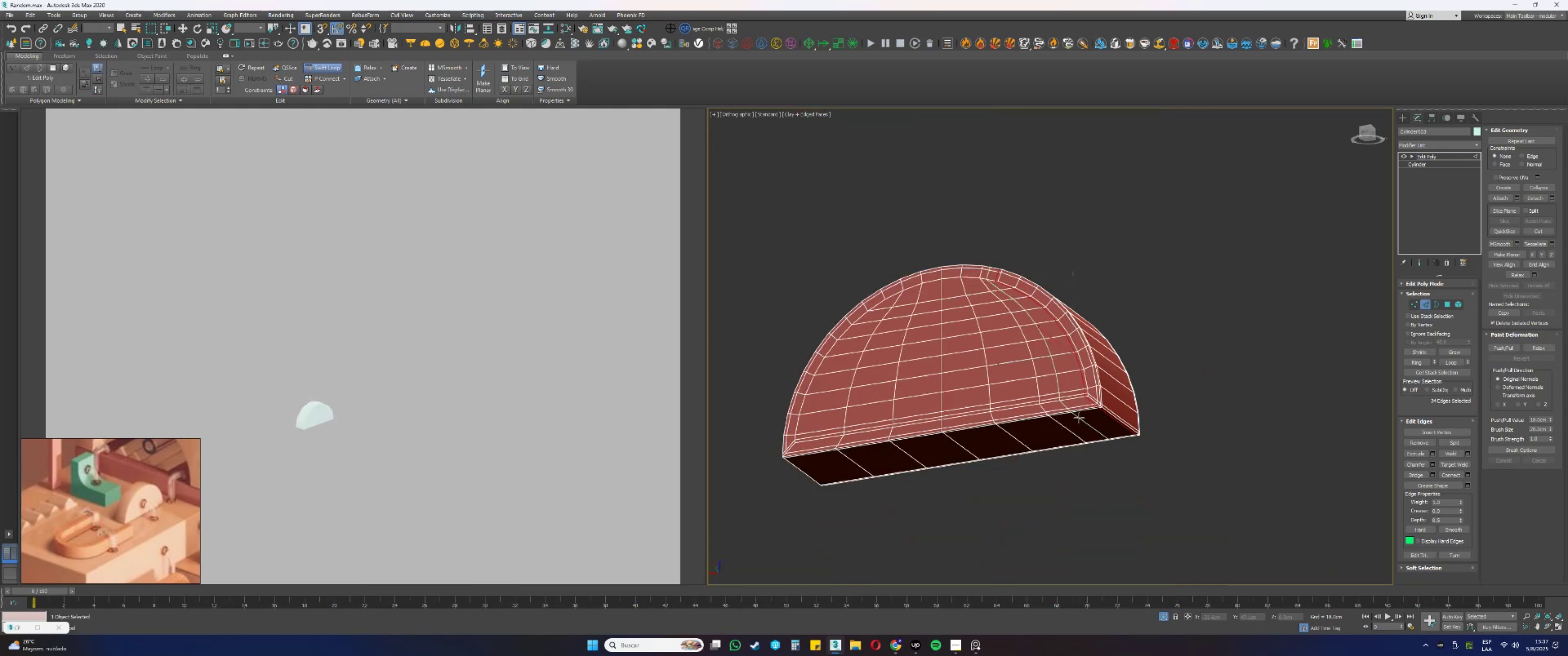 
key(Alt+AltLeft)
 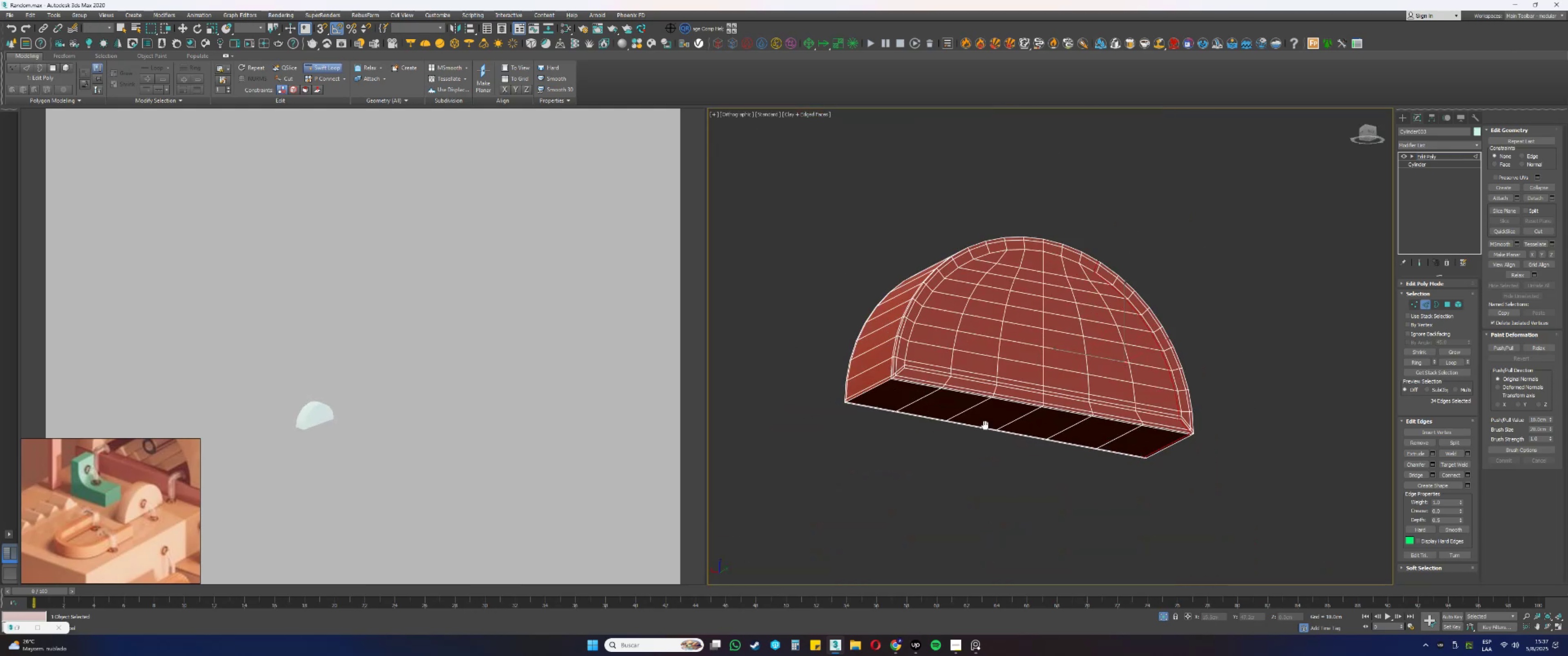 
scroll: coordinate [947, 381], scroll_direction: up, amount: 6.0
 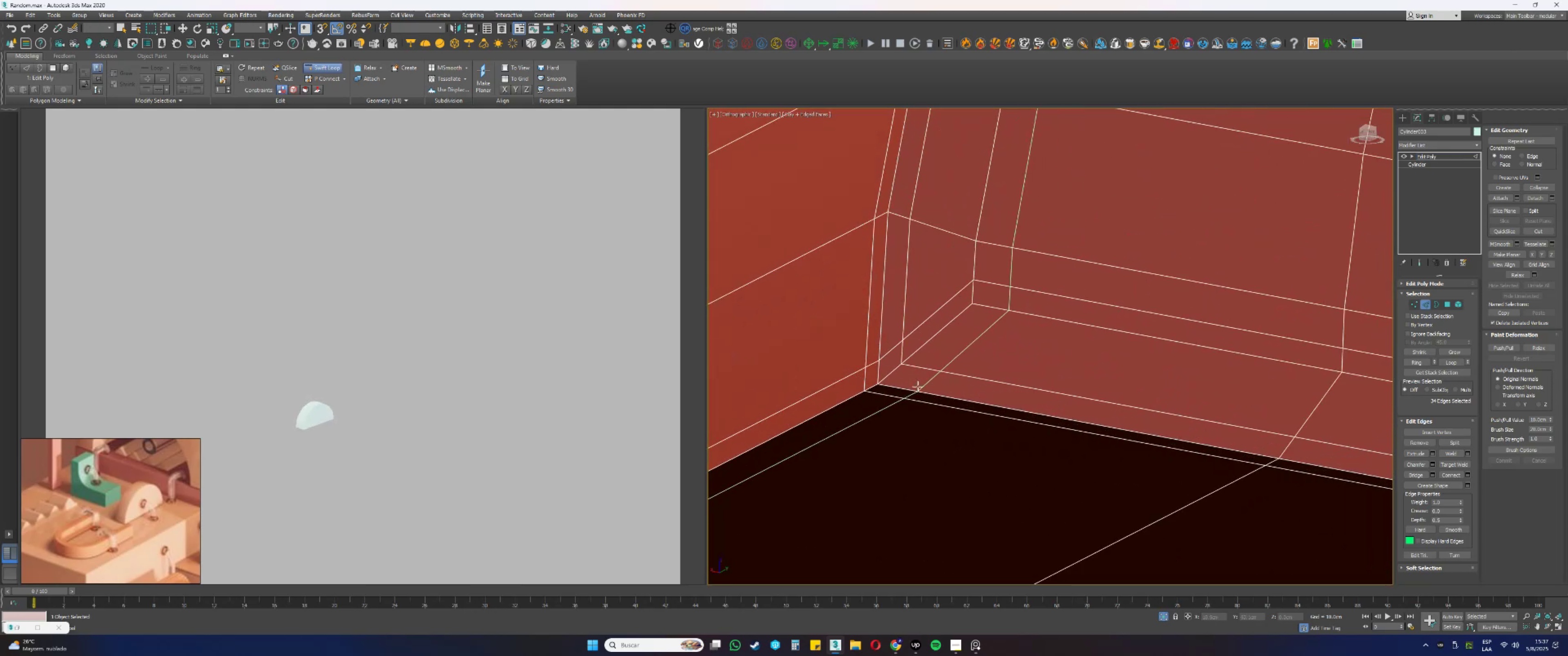 
left_click([918, 386])
 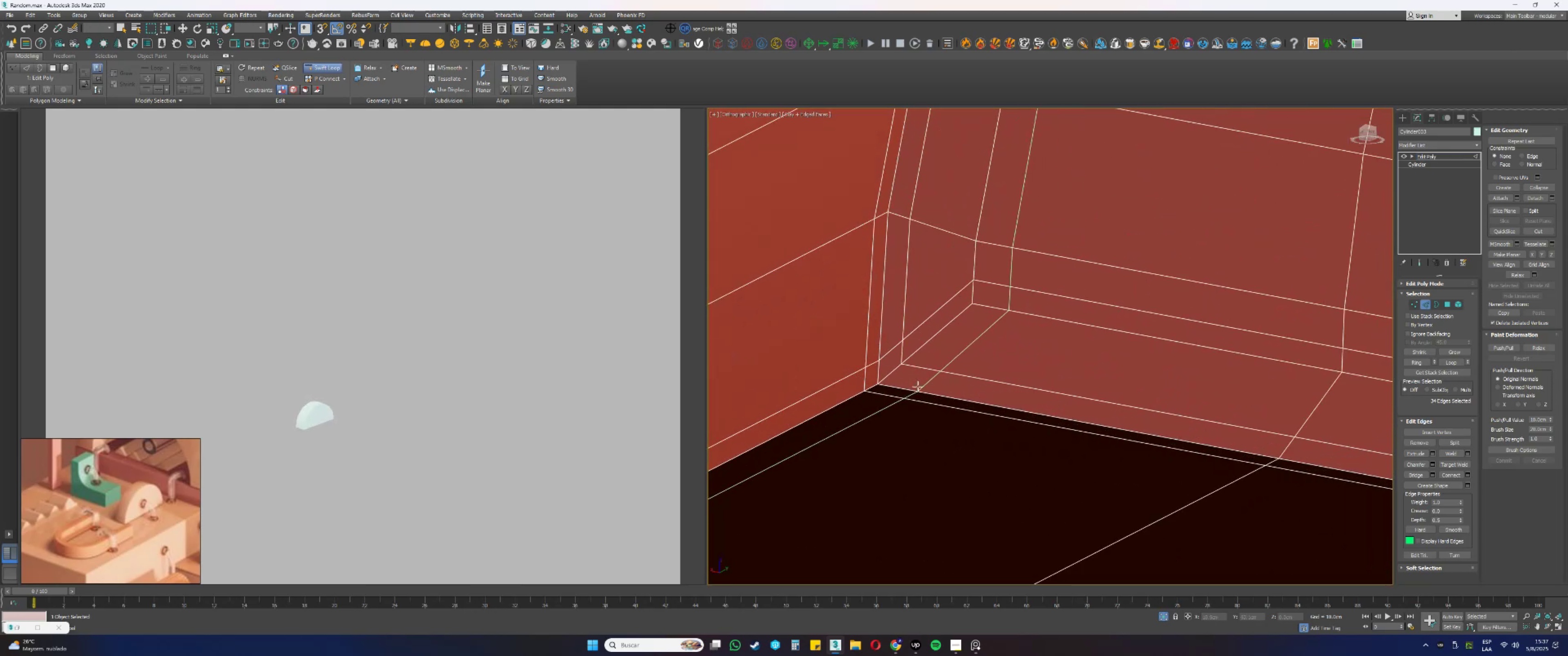 
hold_key(key=ControlLeft, duration=1.81)
hold_key(key=AltLeft, duration=1.52)
left_click_drag(start_coordinate=[923, 386], to_coordinate=[903, 383])
 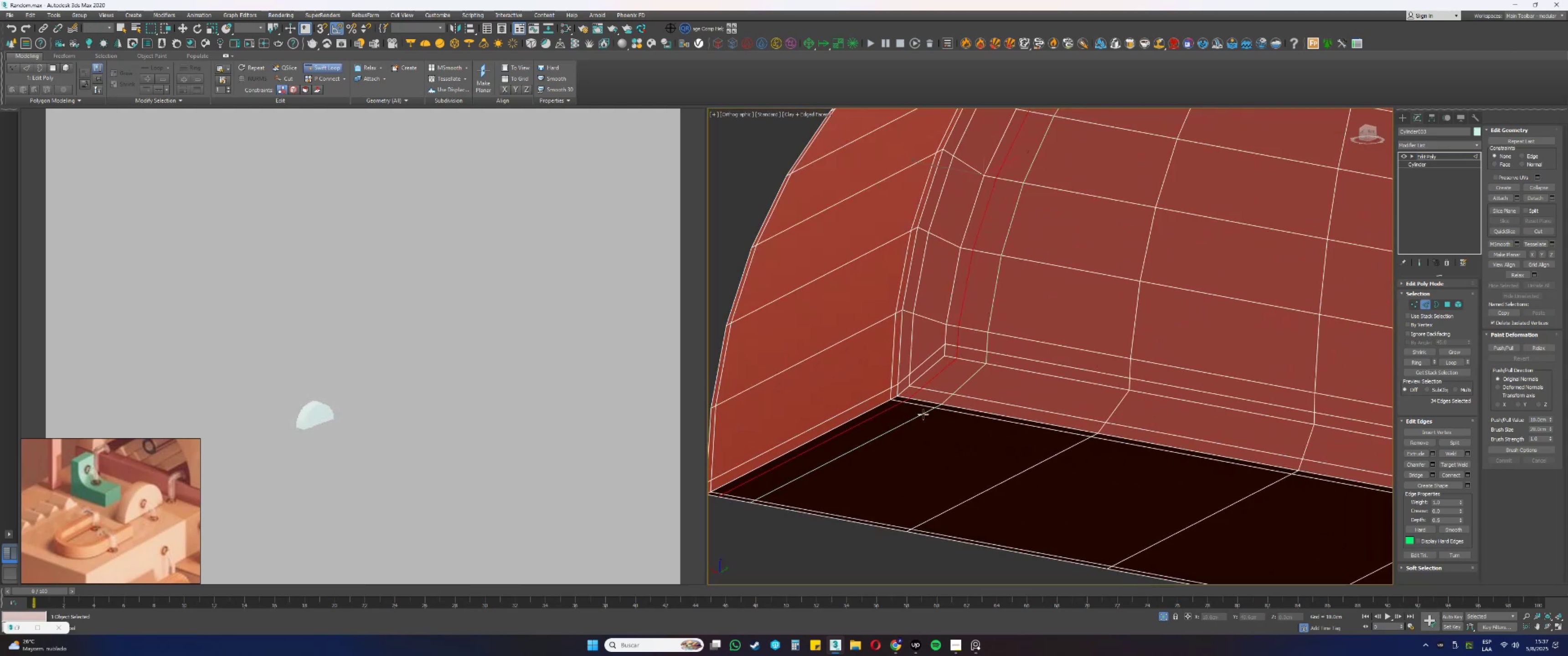 
key(Alt+Control+AltLeft)
 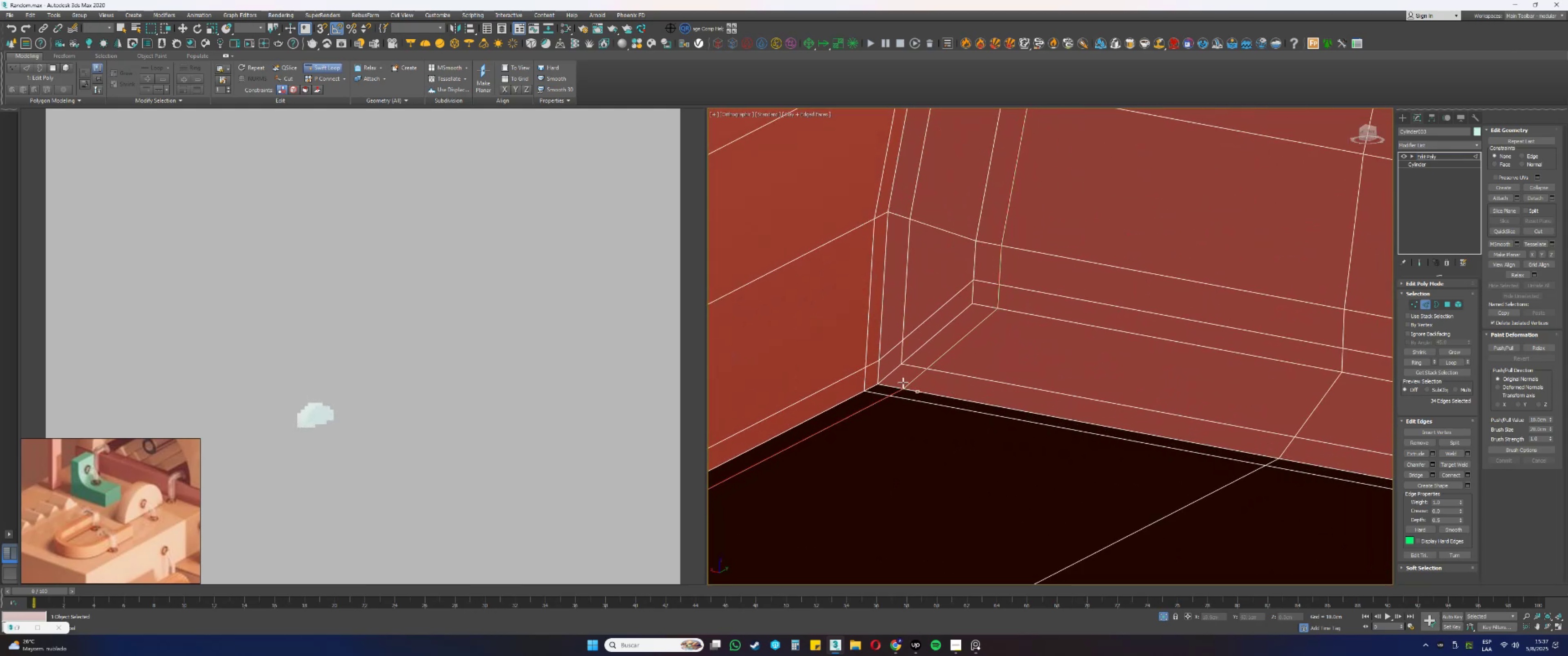 
key(Alt+Control+AltLeft)
 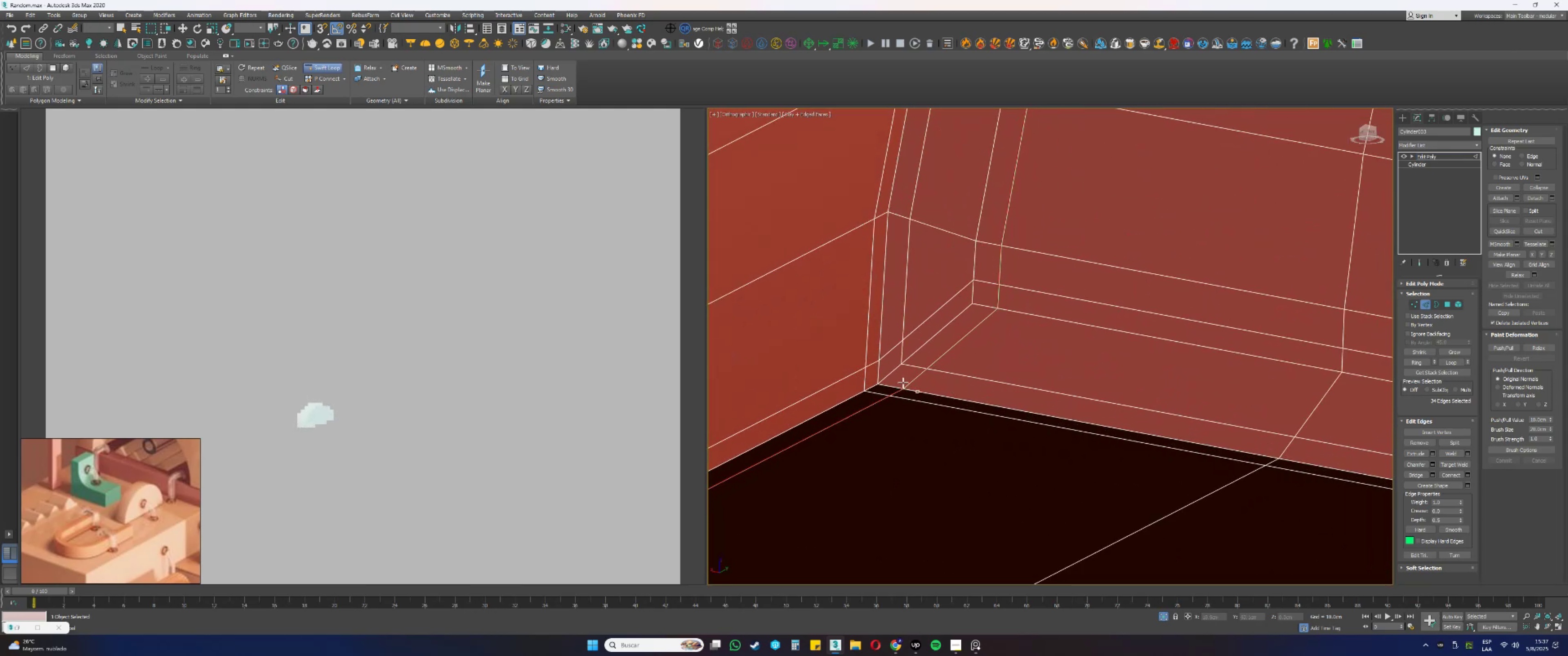 
key(Alt+Control+AltLeft)
 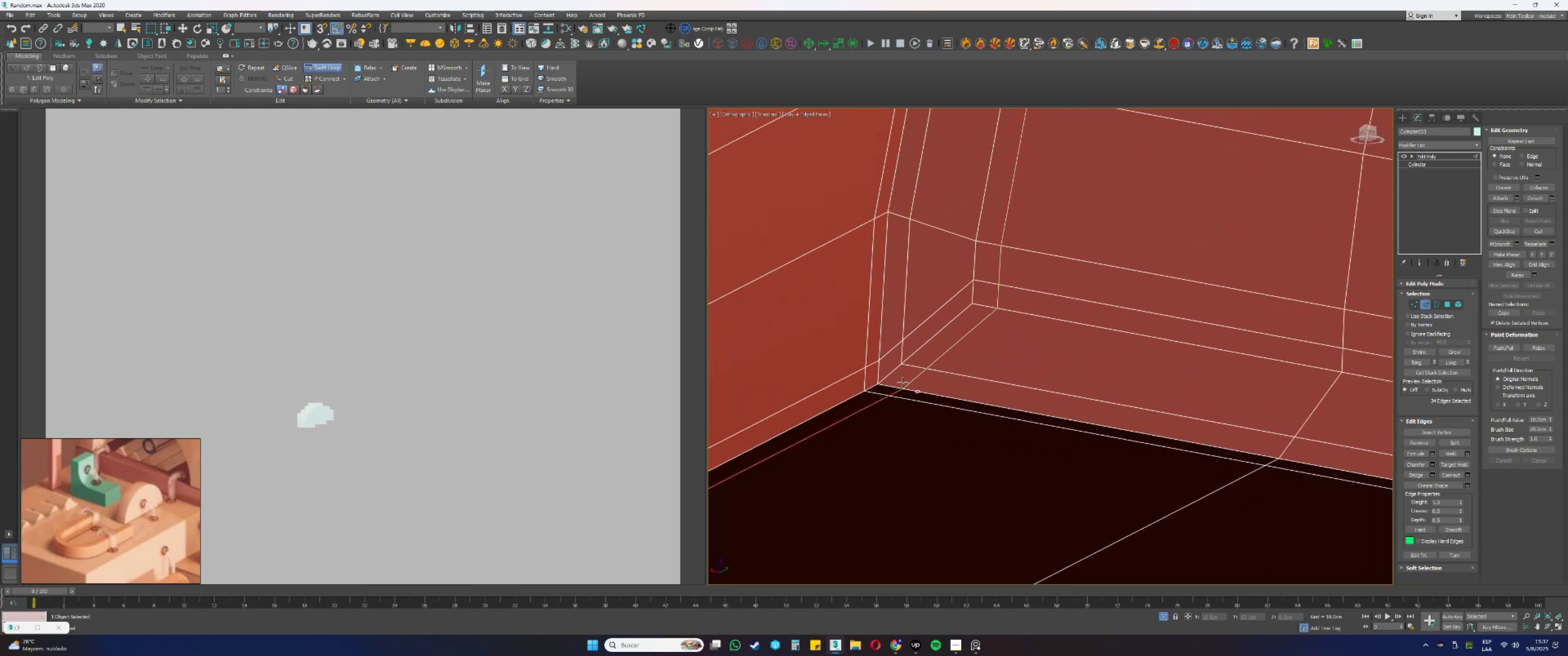 
key(Alt+Control+AltLeft)
 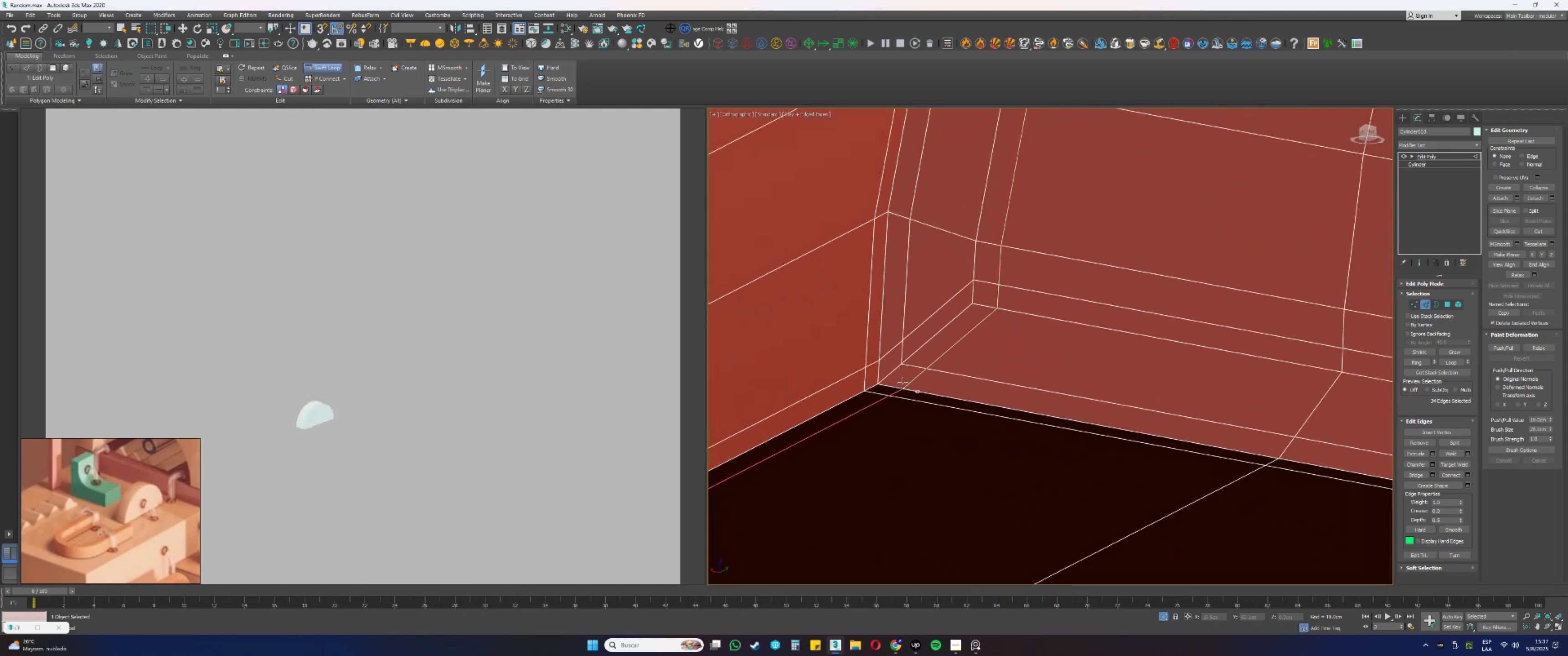 
key(Alt+Control+AltLeft)
 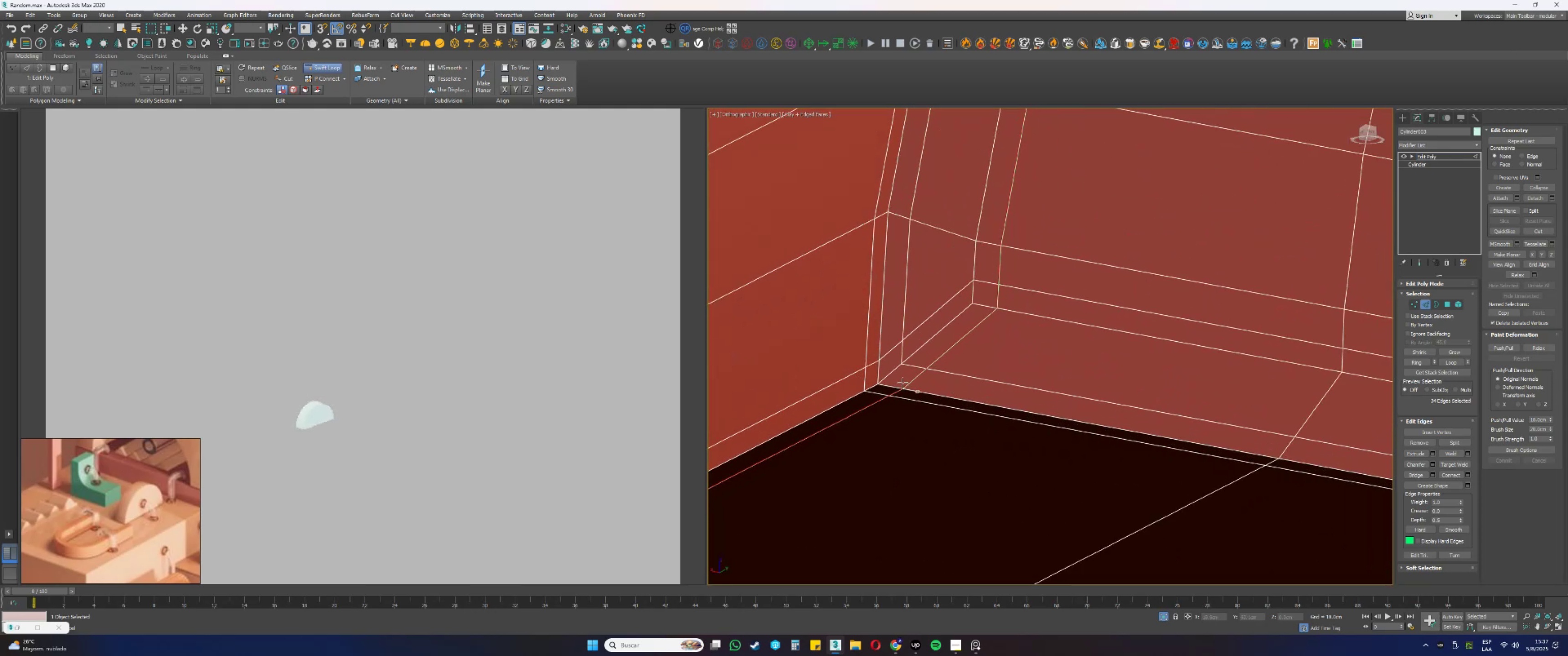 
key(Alt+Control+AltLeft)
 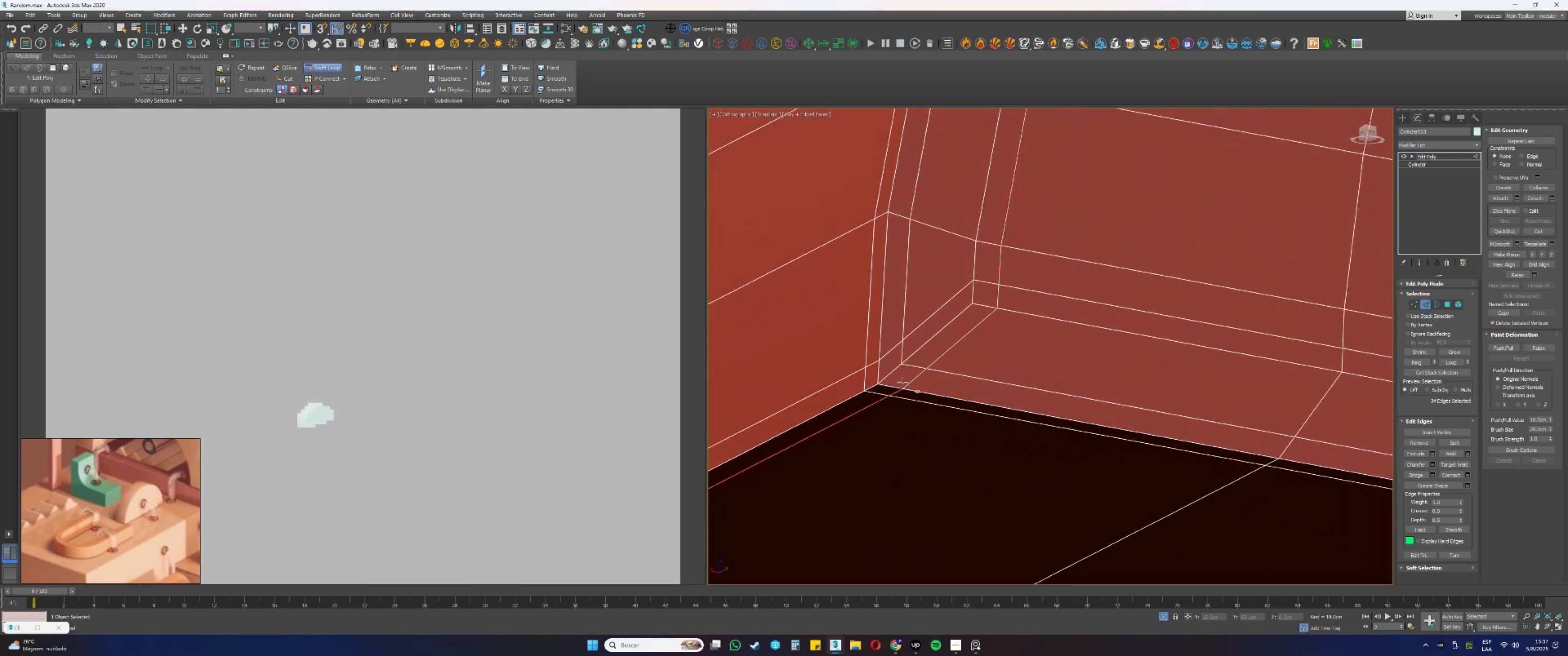 
key(Alt+Control+AltLeft)
 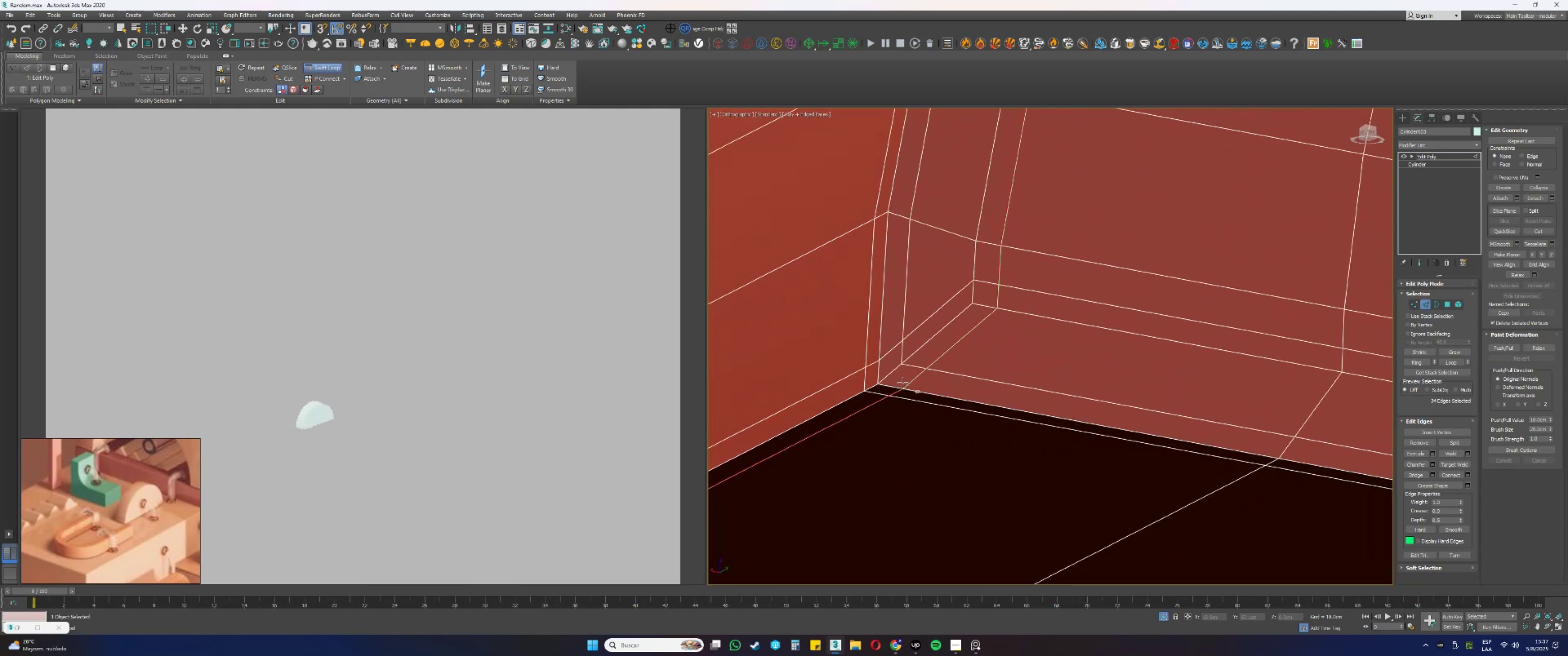 
scroll: coordinate [923, 414], scroll_direction: down, amount: 8.0
 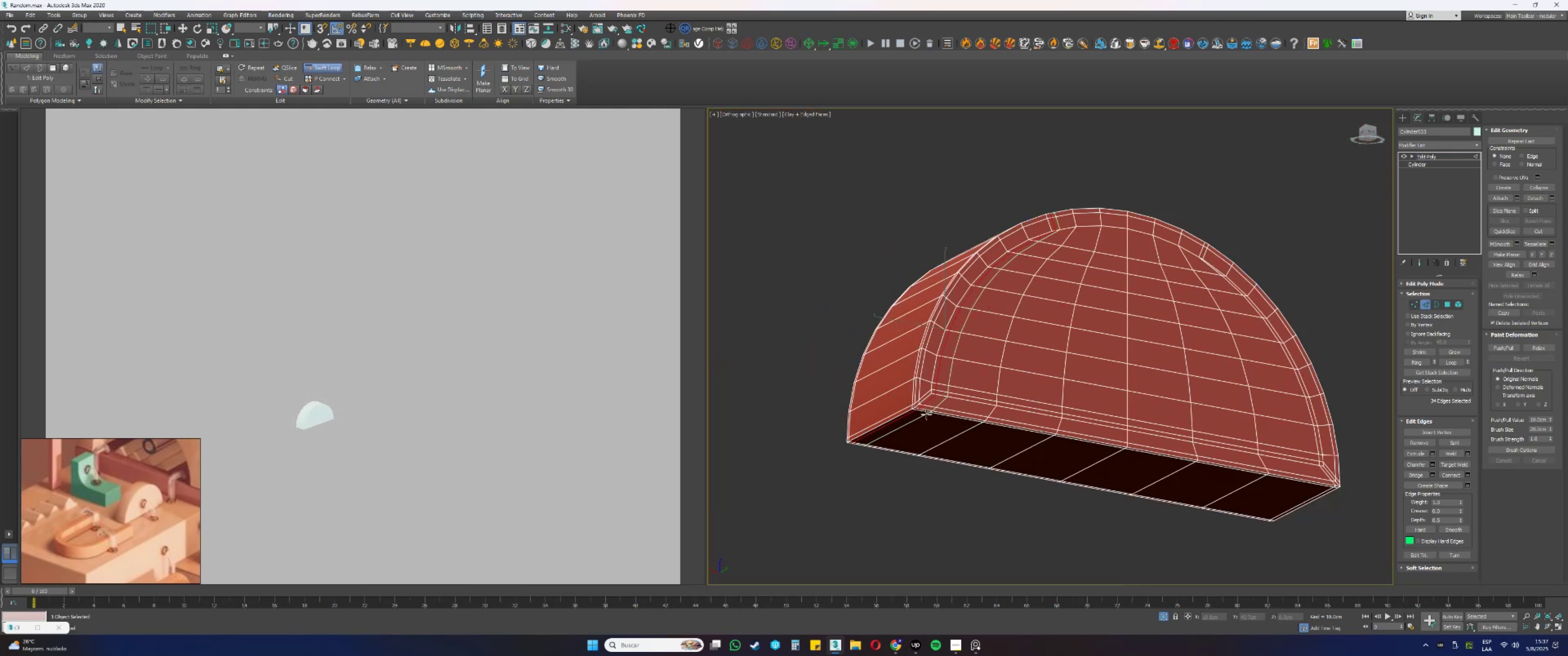 
key(Alt+AltLeft)
 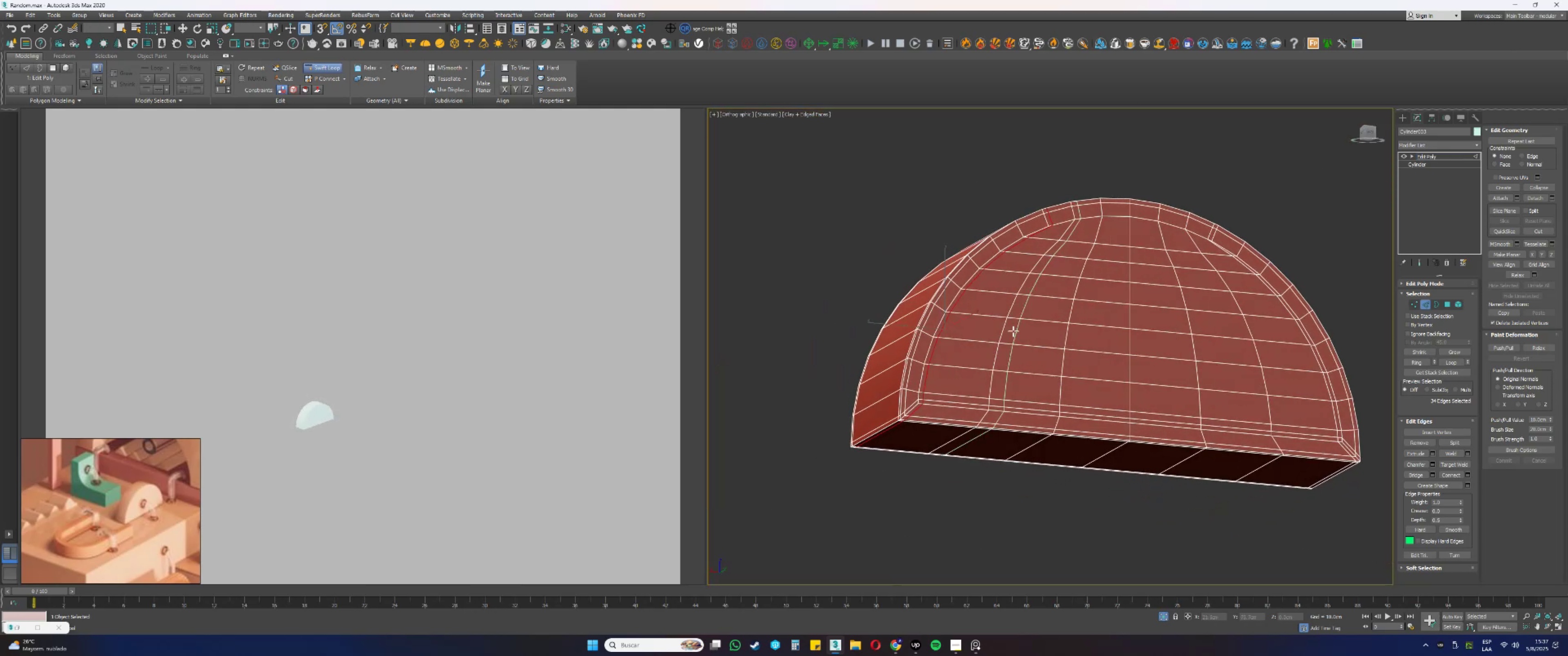 
hold_key(key=AltLeft, duration=0.34)
 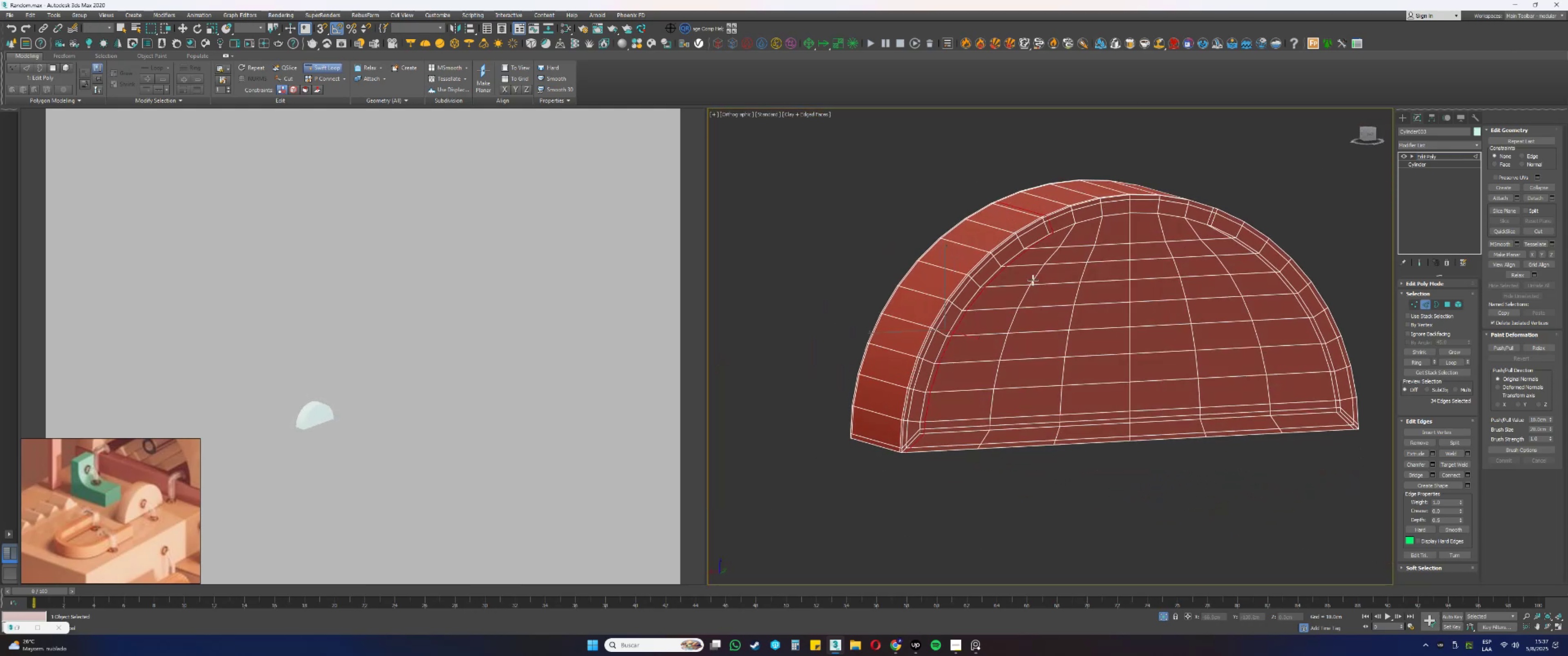 
right_click([1033, 280])
 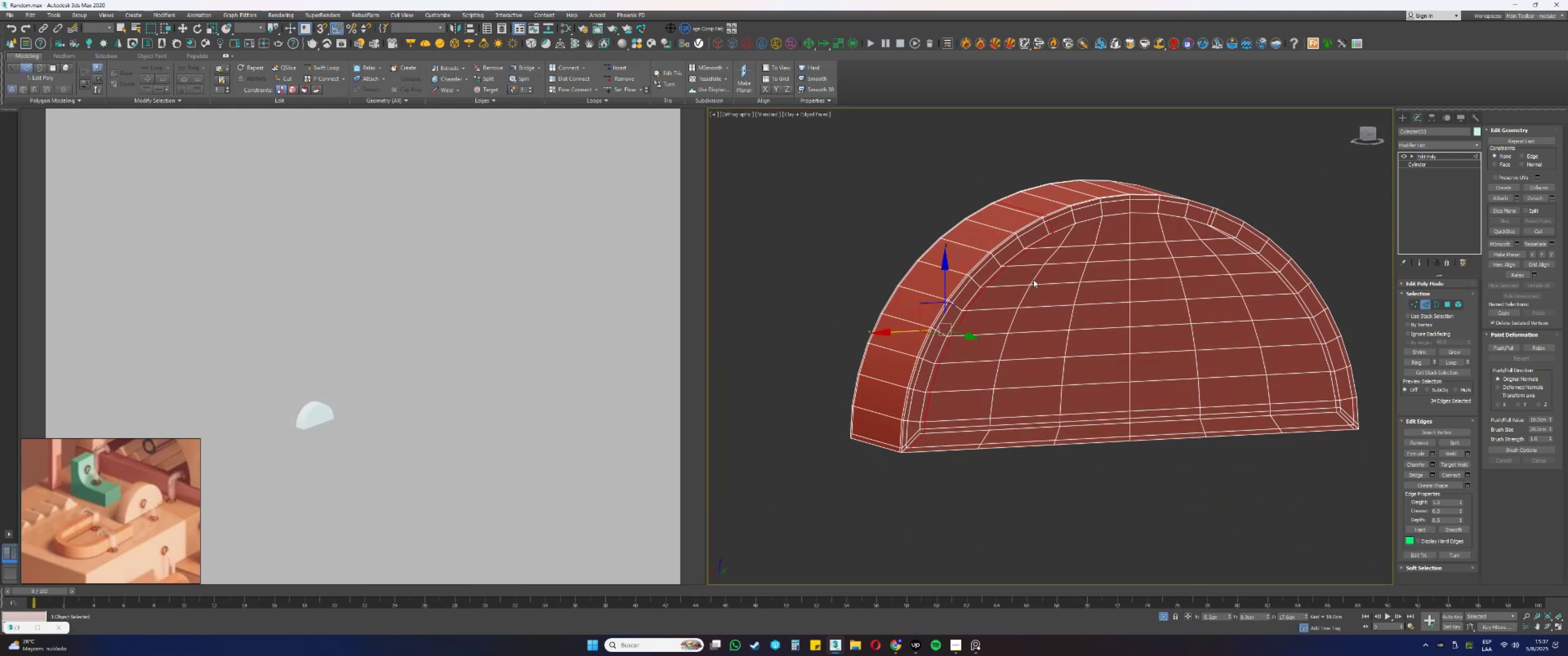 
key(Control+Z)
 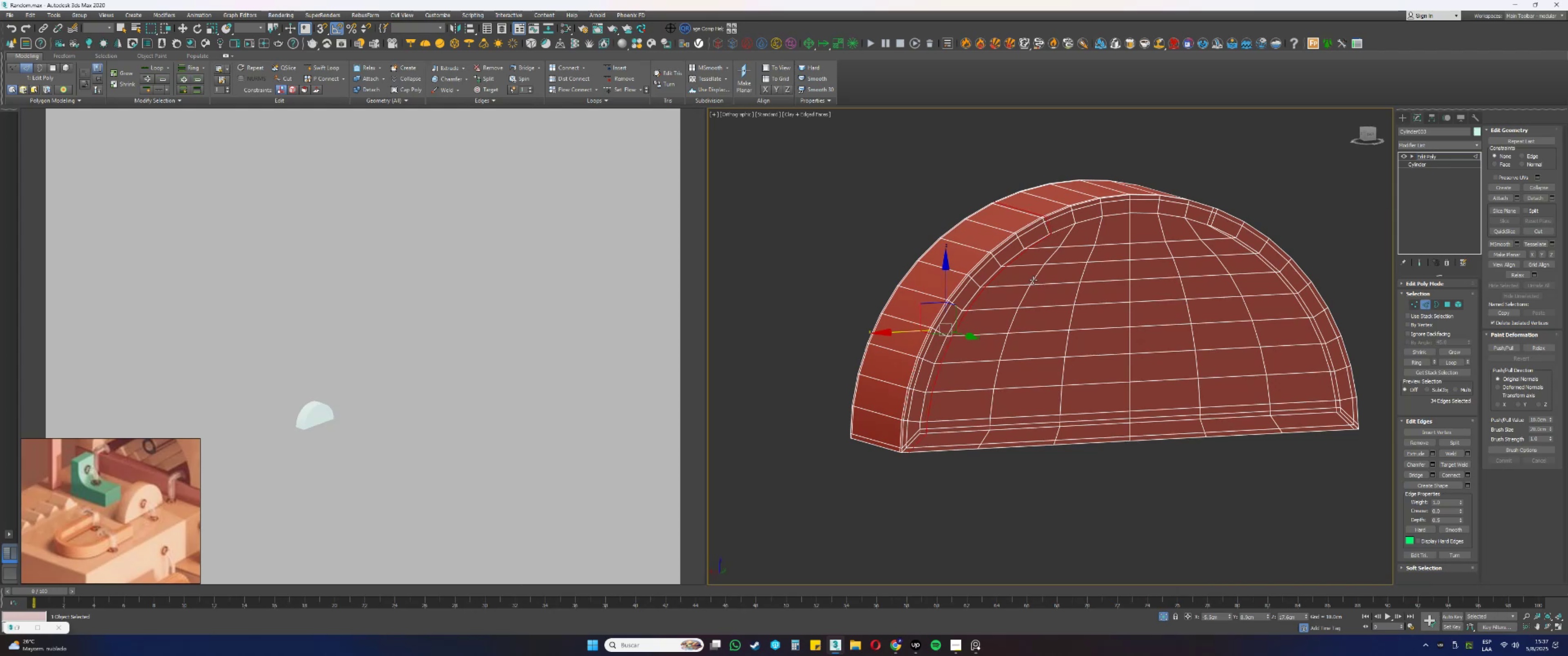 
key(Control+Z)
 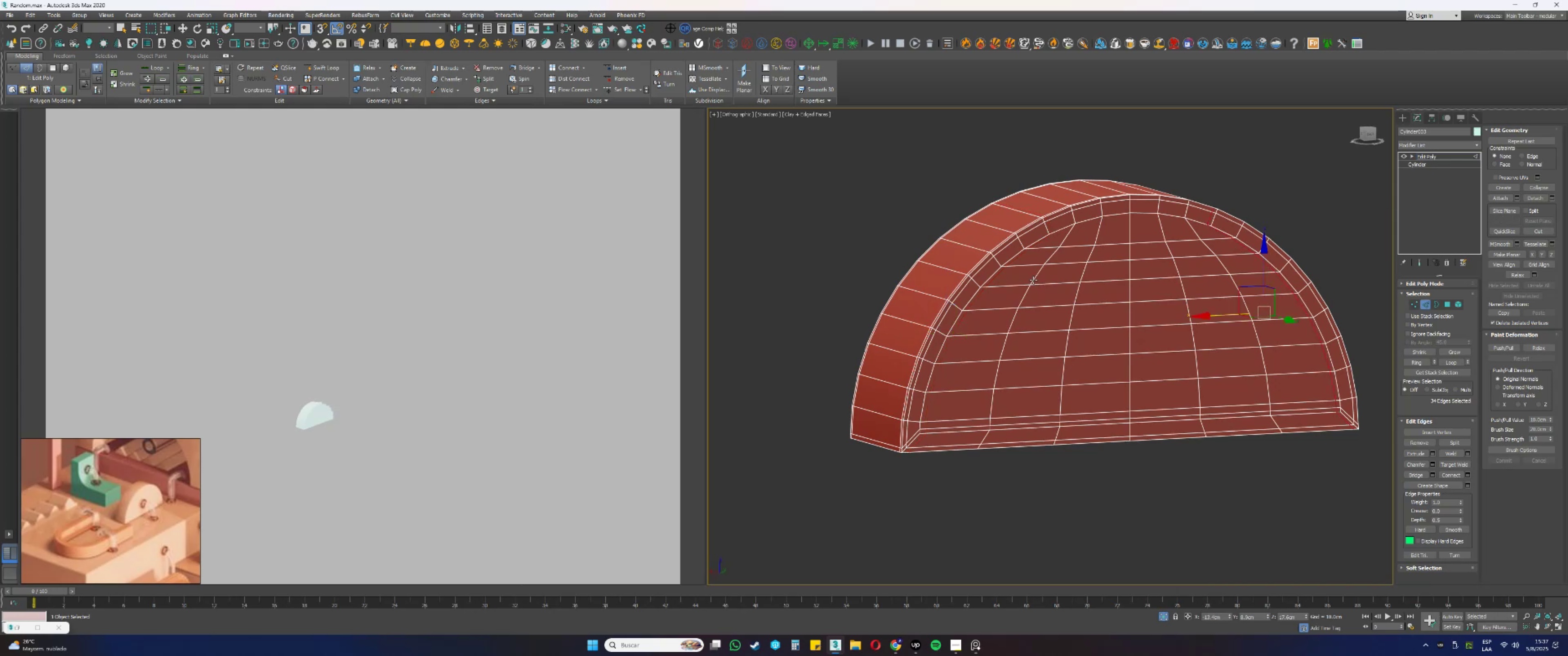 
key(Control+Z)
 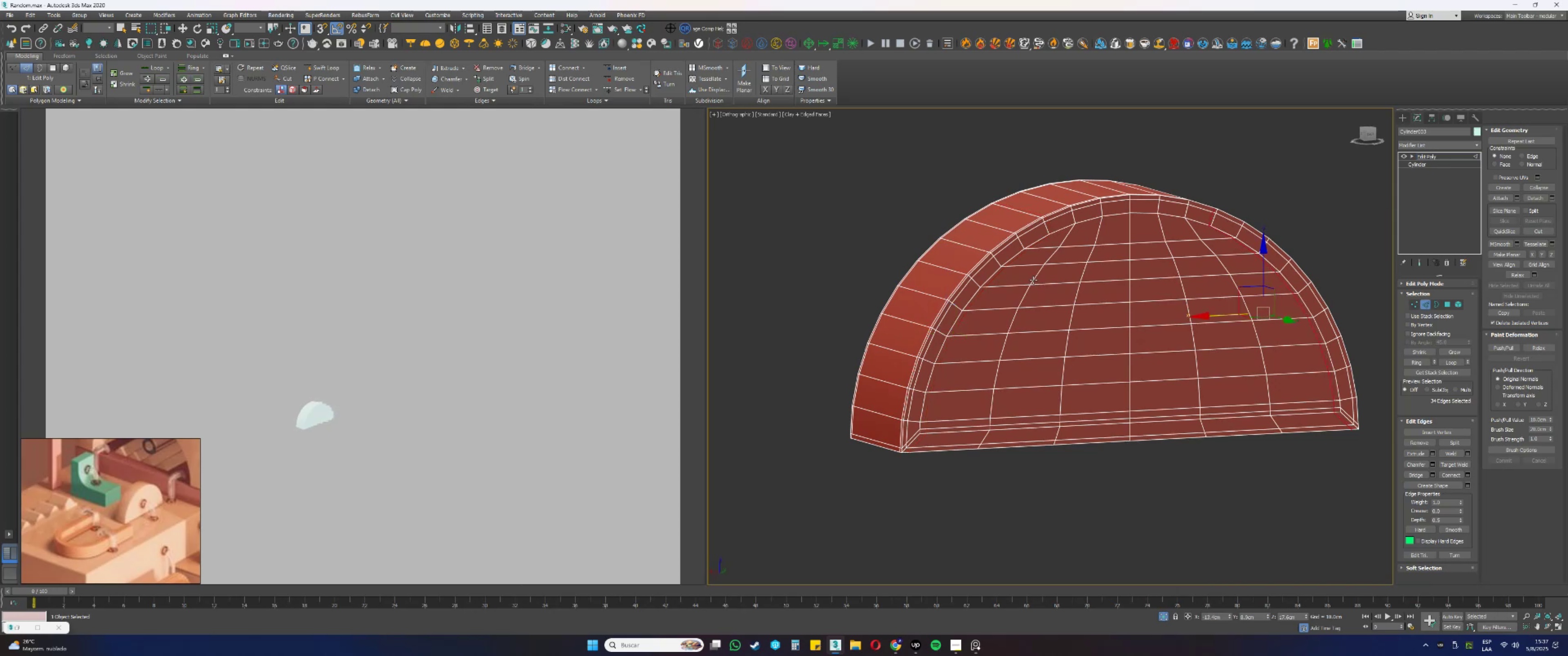 
key(Control+Z)
 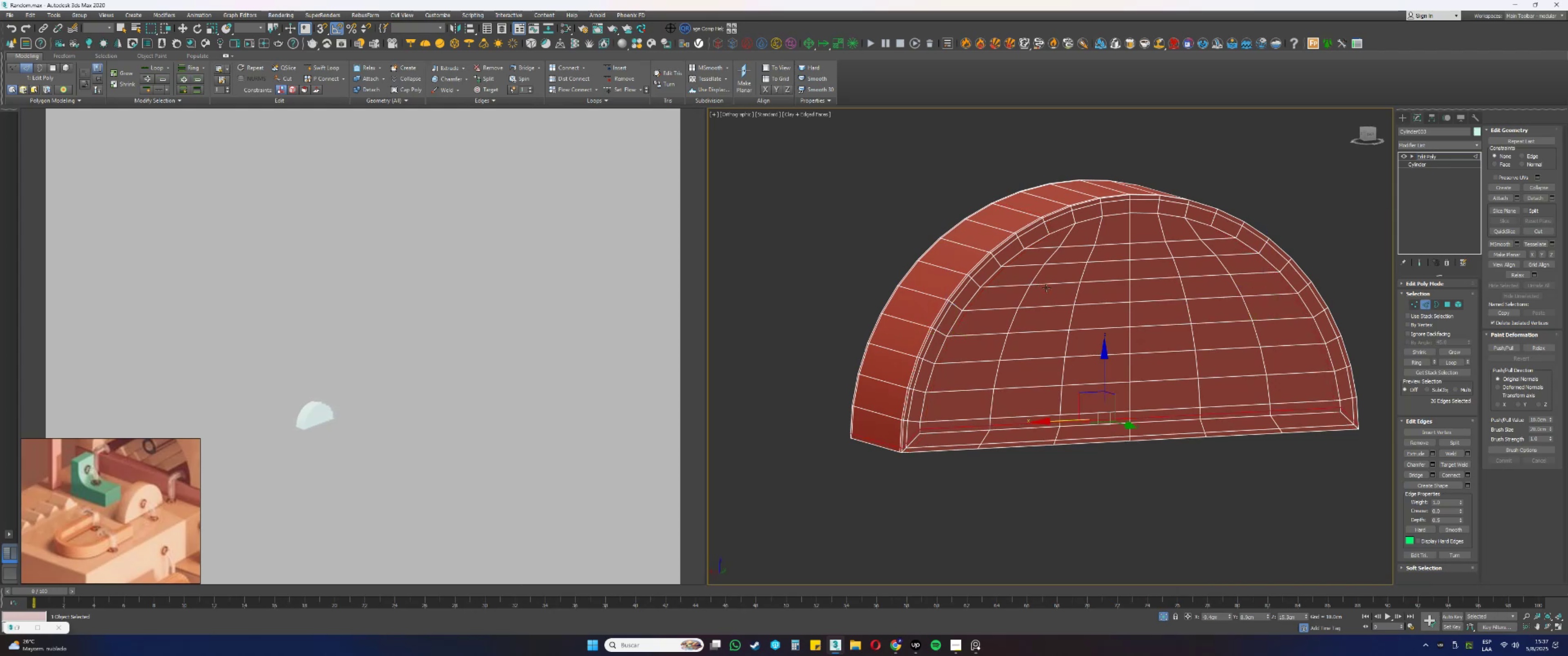 
key(Control+Z)
 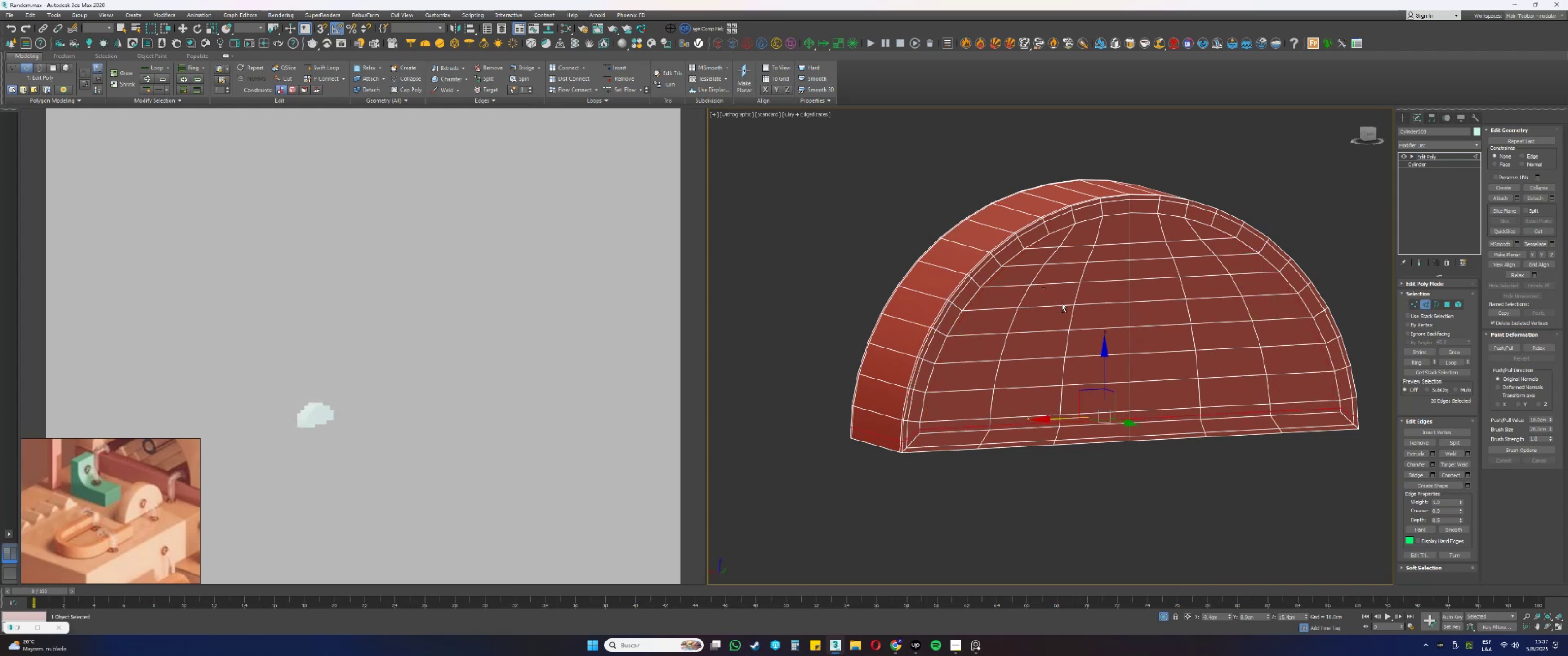 
key(Control+Z)
 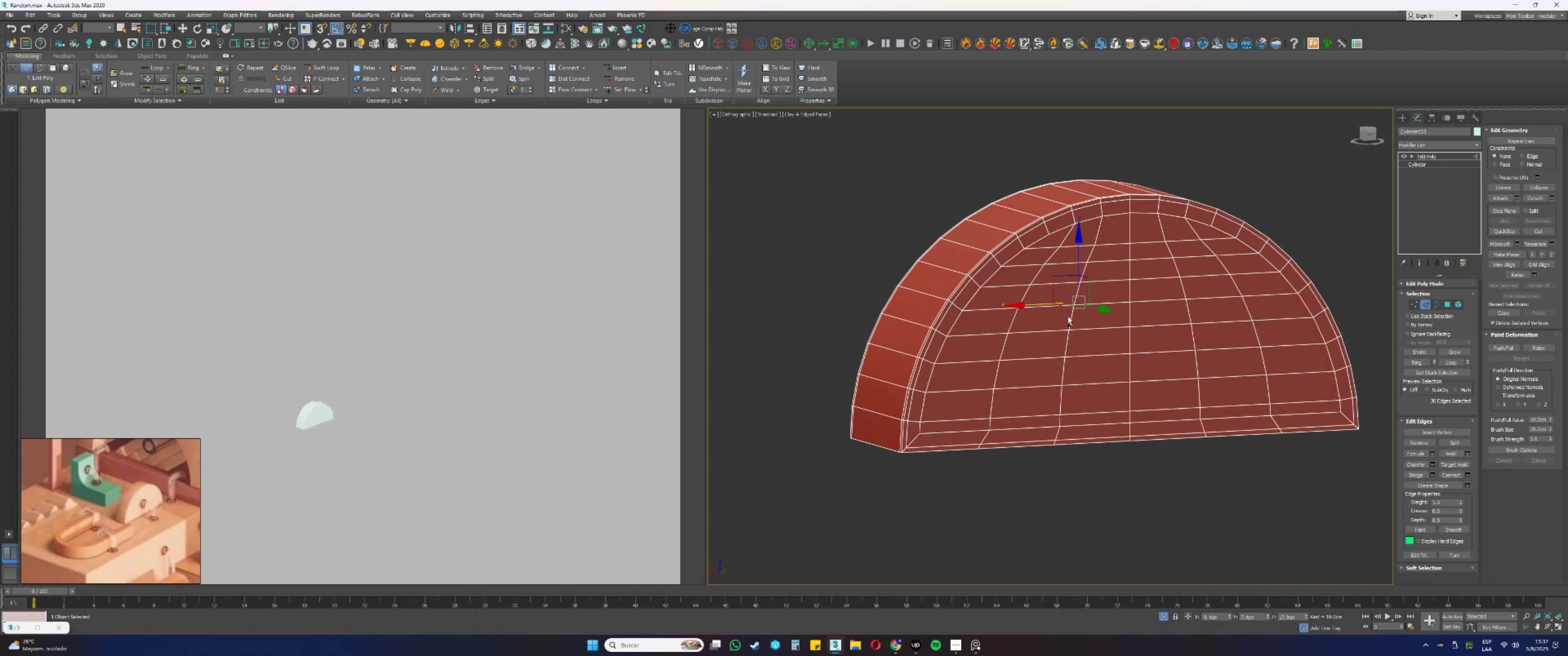 
hold_key(key=AltLeft, duration=0.32)
 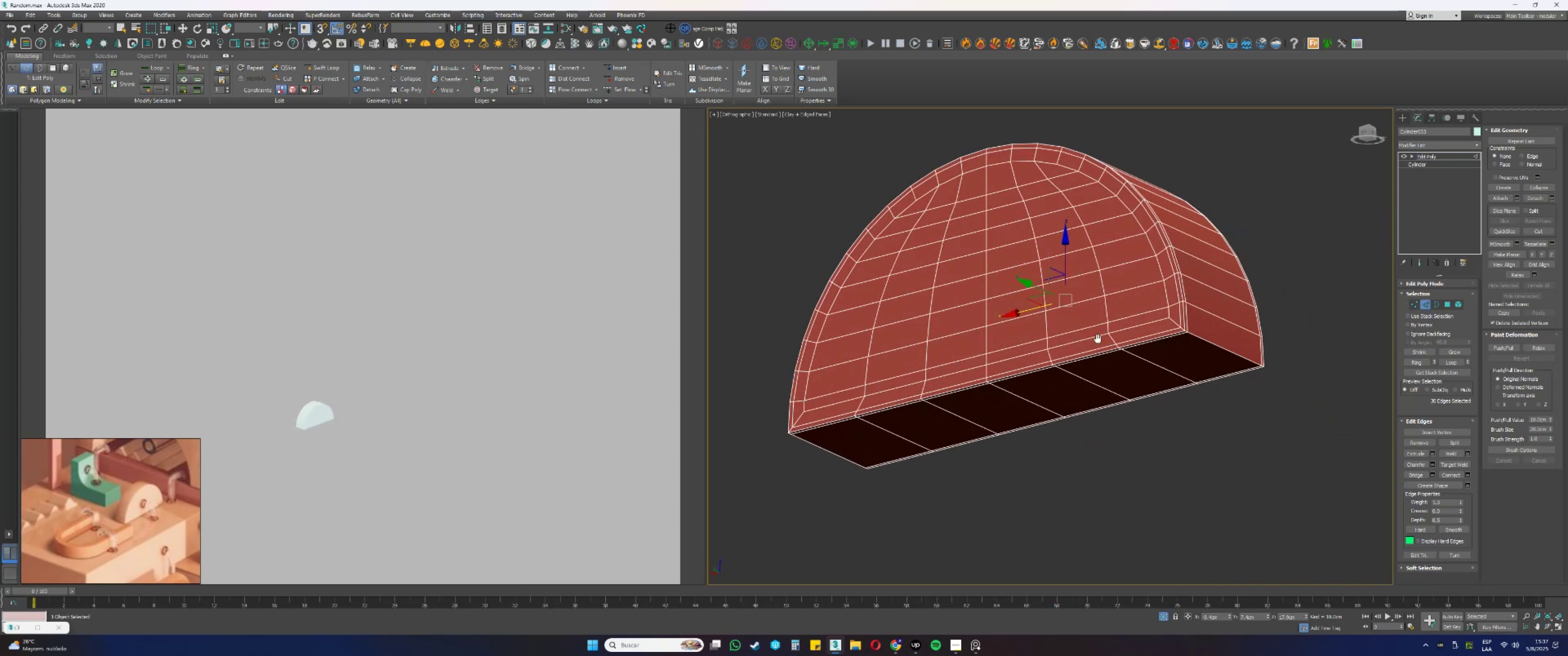 
scroll: coordinate [1176, 328], scroll_direction: up, amount: 4.0
 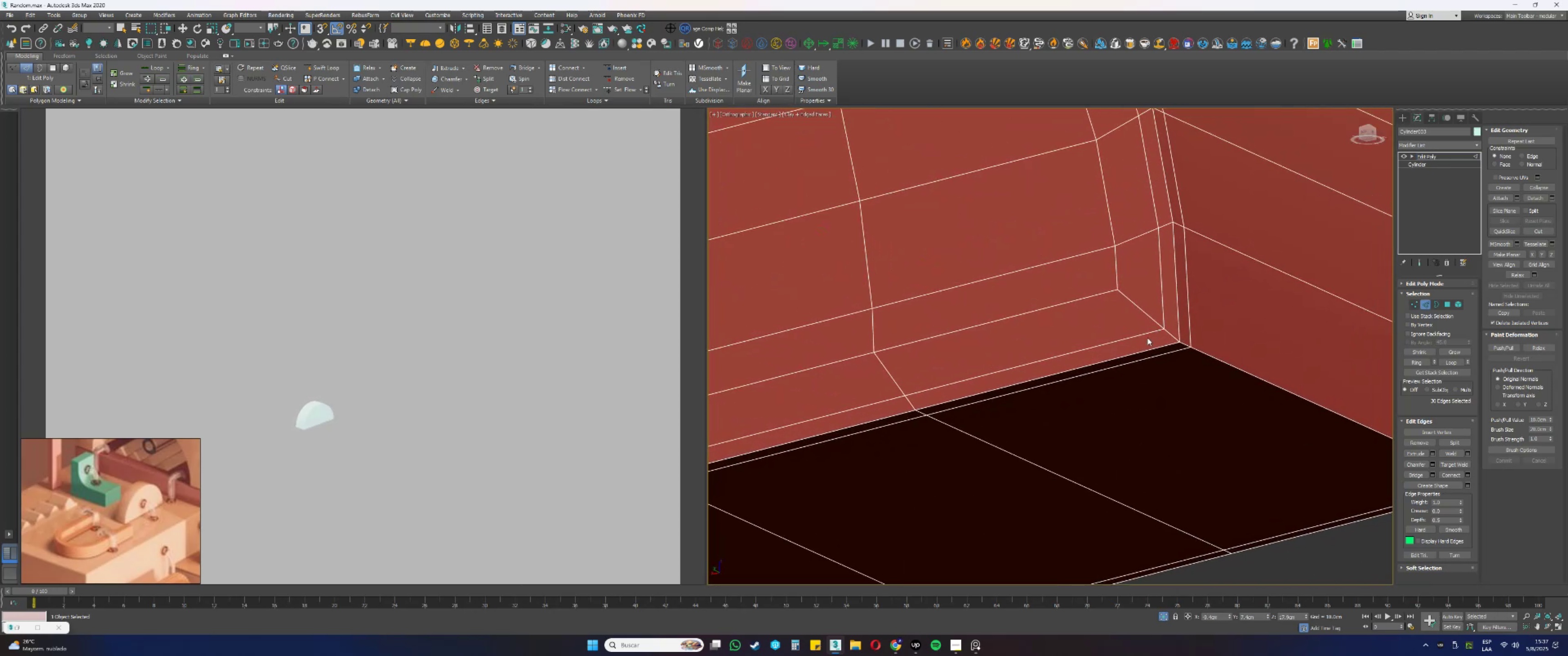 
wait(7.76)
 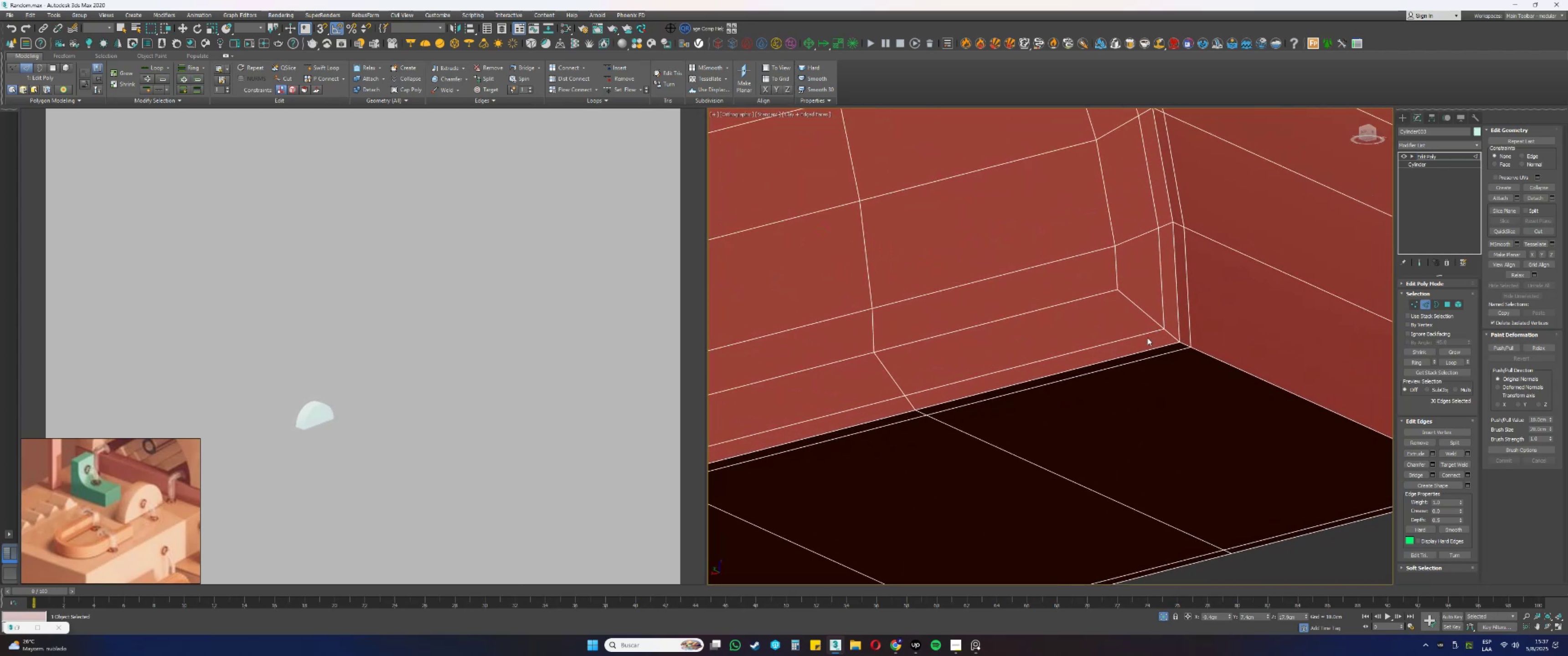 
scroll: coordinate [1149, 338], scroll_direction: down, amount: 4.0
 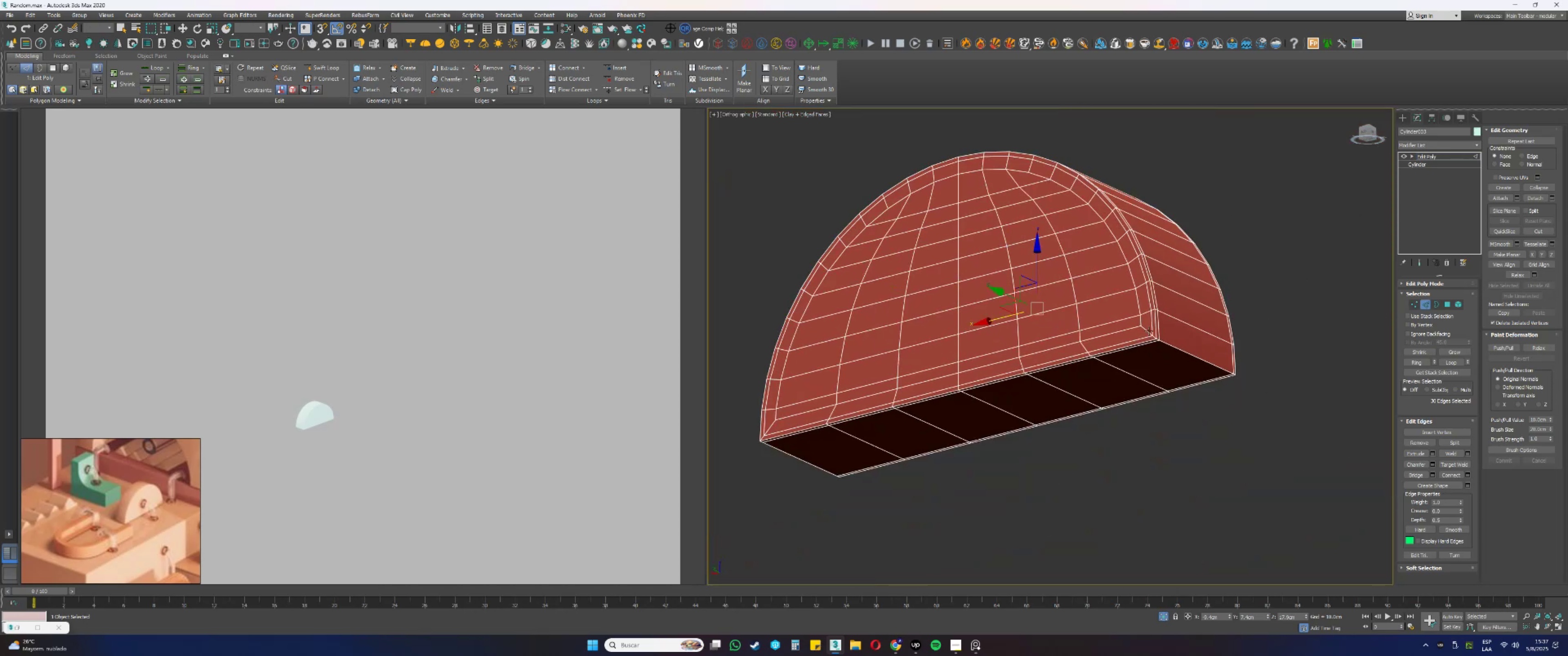 
scroll: coordinate [1152, 336], scroll_direction: up, amount: 2.0
 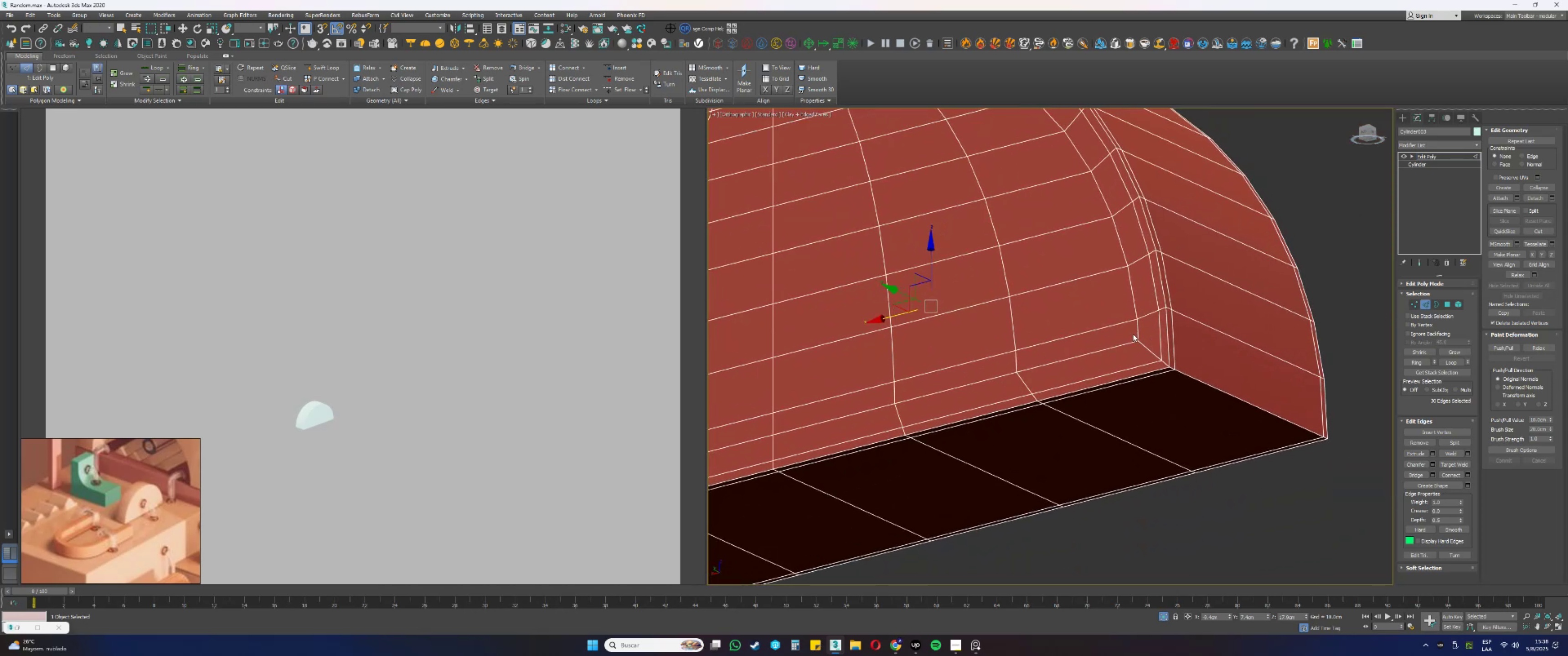 
double_click([1136, 334])
 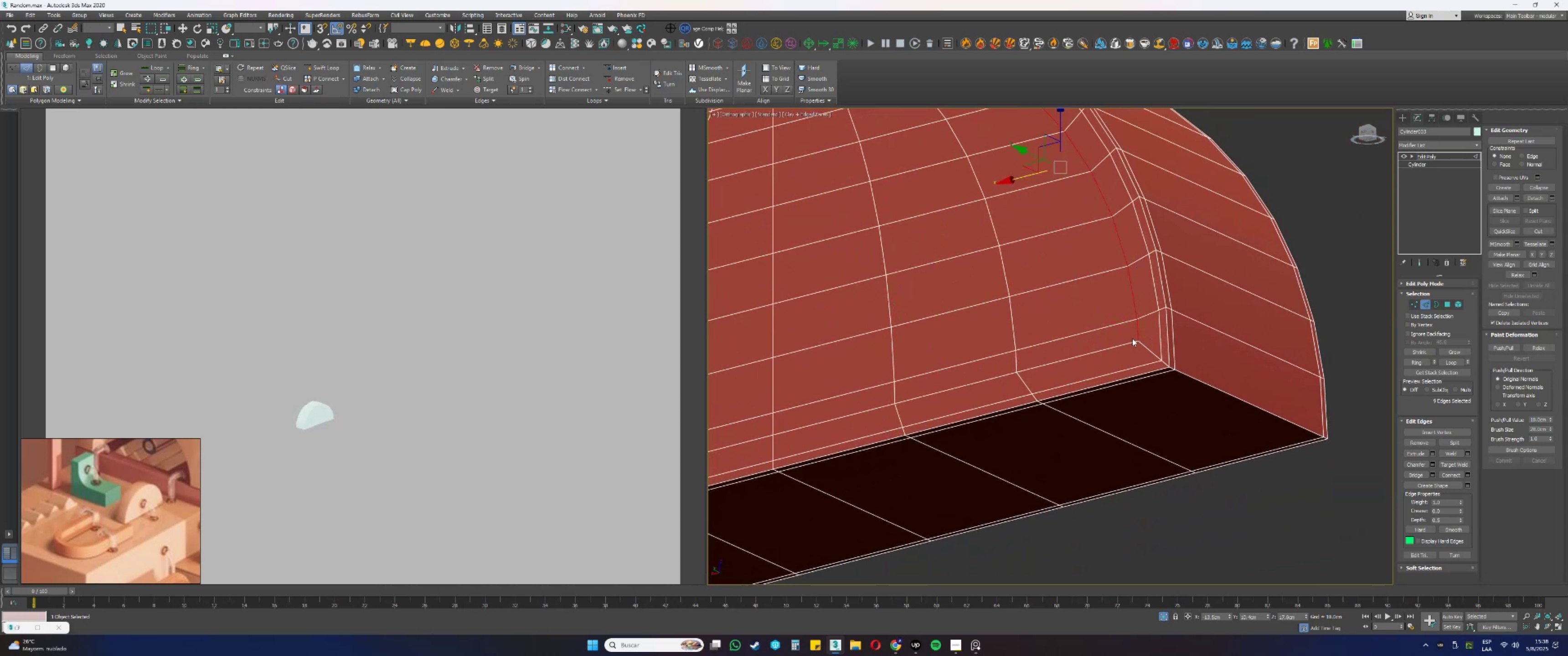 
hold_key(key=ControlLeft, duration=0.39)
triple_click([1128, 343])
 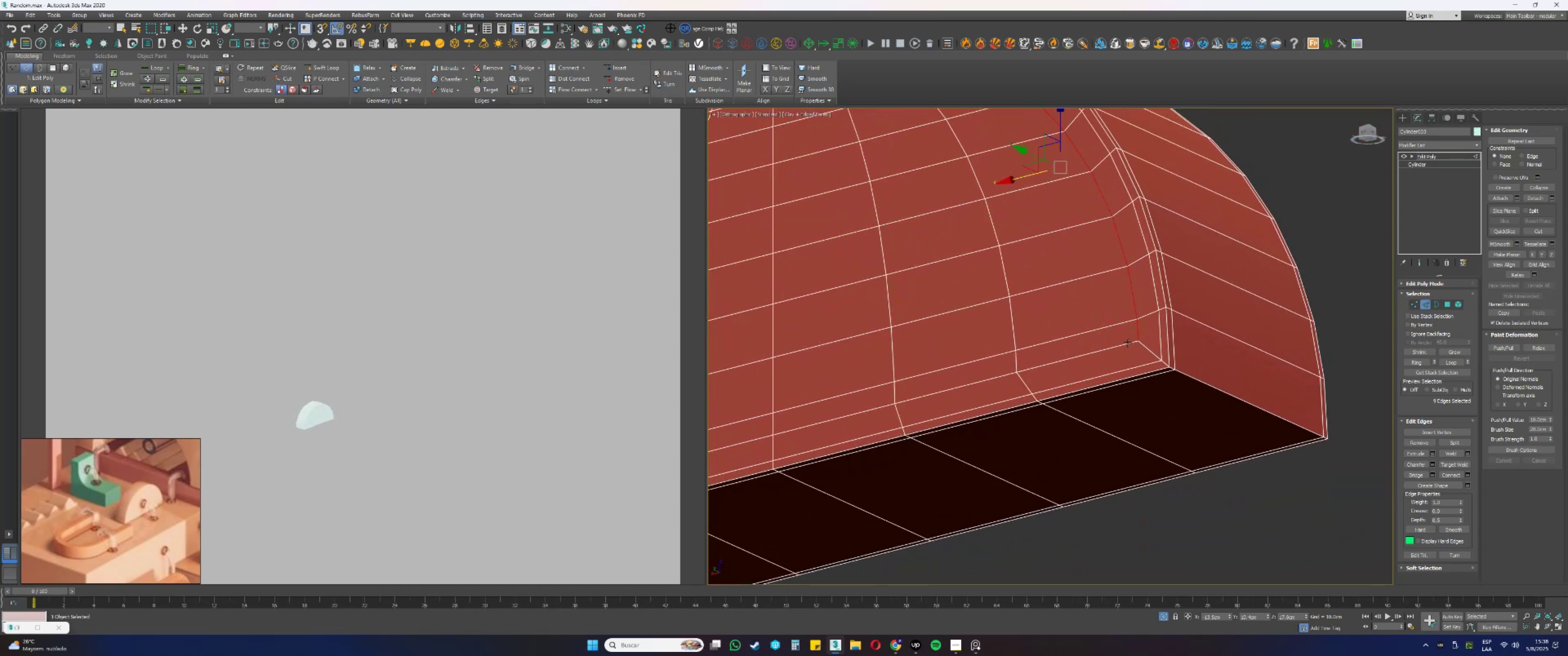 
triple_click([1128, 343])
 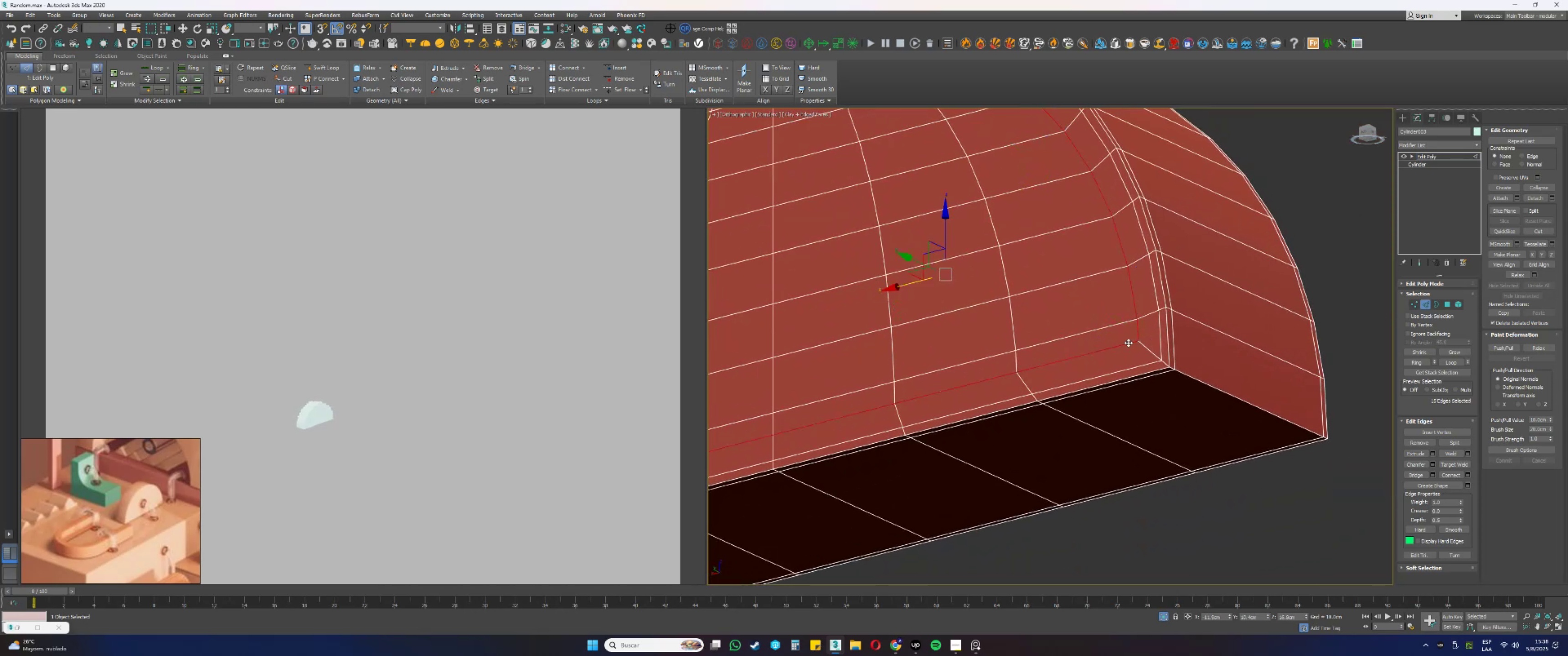 
hold_key(key=ControlLeft, duration=0.56)
double_click([1143, 347])
 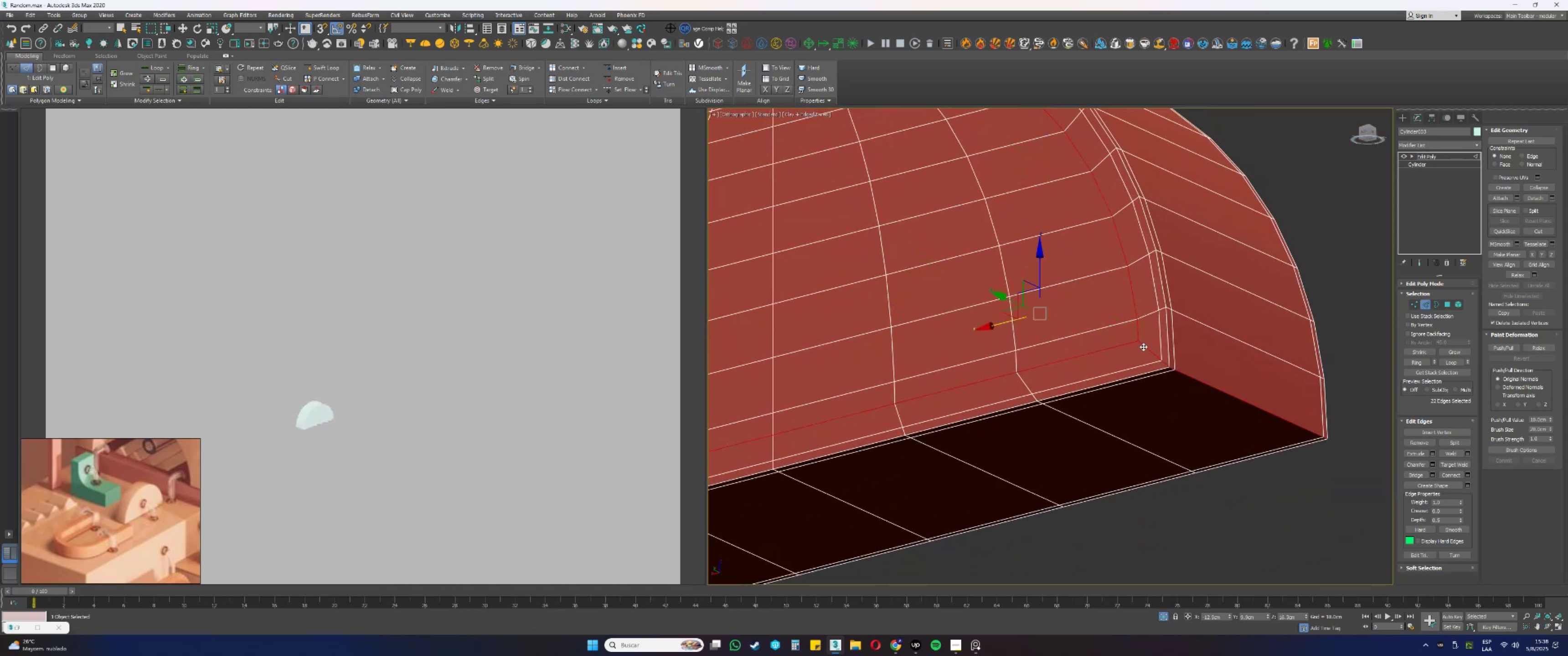 
hold_key(key=AltLeft, duration=0.96)
left_click([1171, 369])
 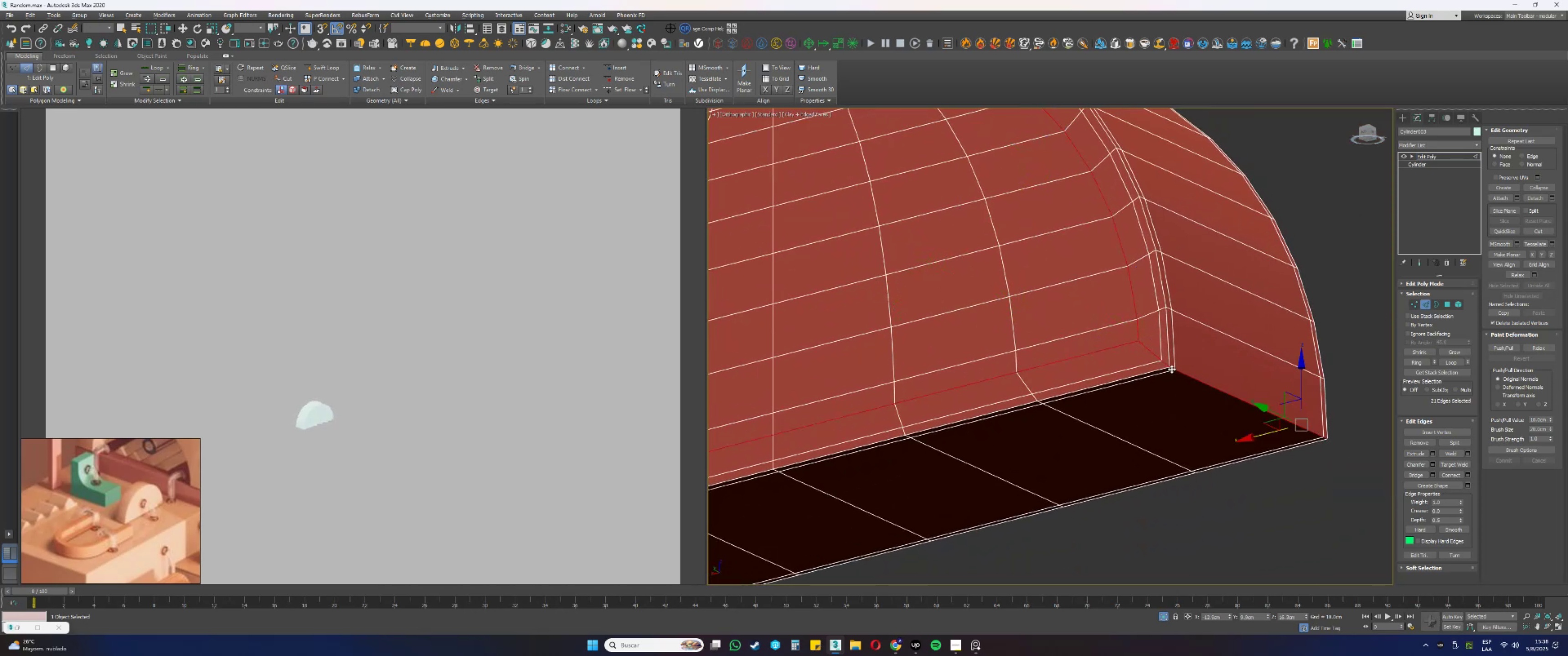 
double_click([1181, 372])
 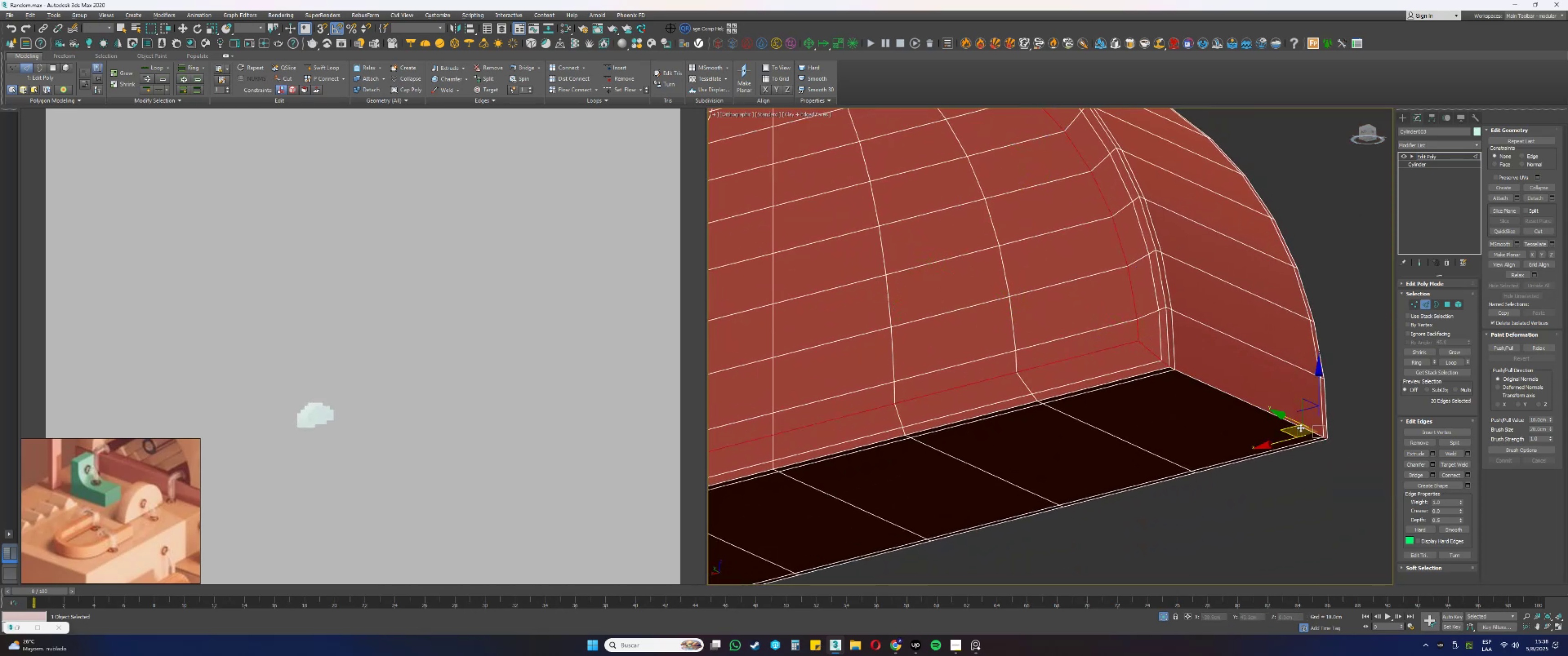 
scroll: coordinate [1326, 436], scroll_direction: up, amount: 2.0
 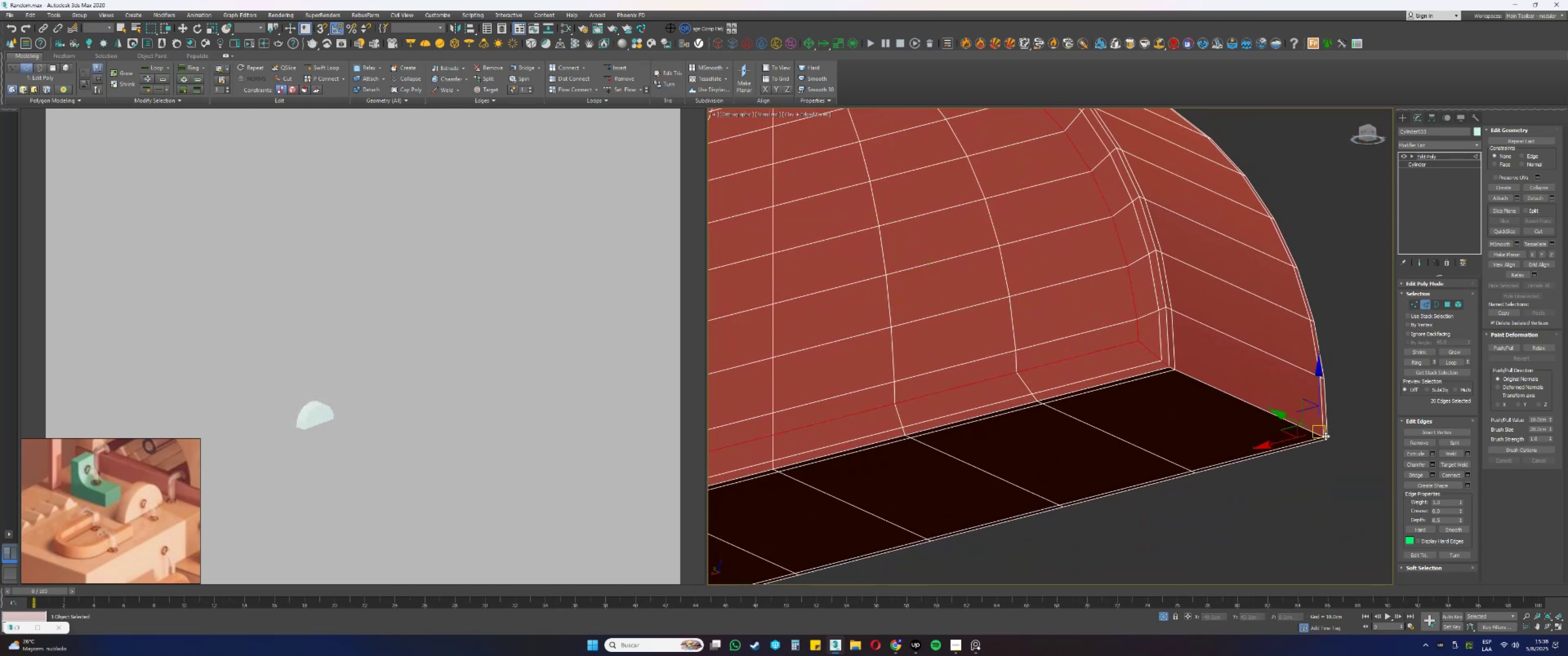 
hold_key(key=AltLeft, duration=0.46)
 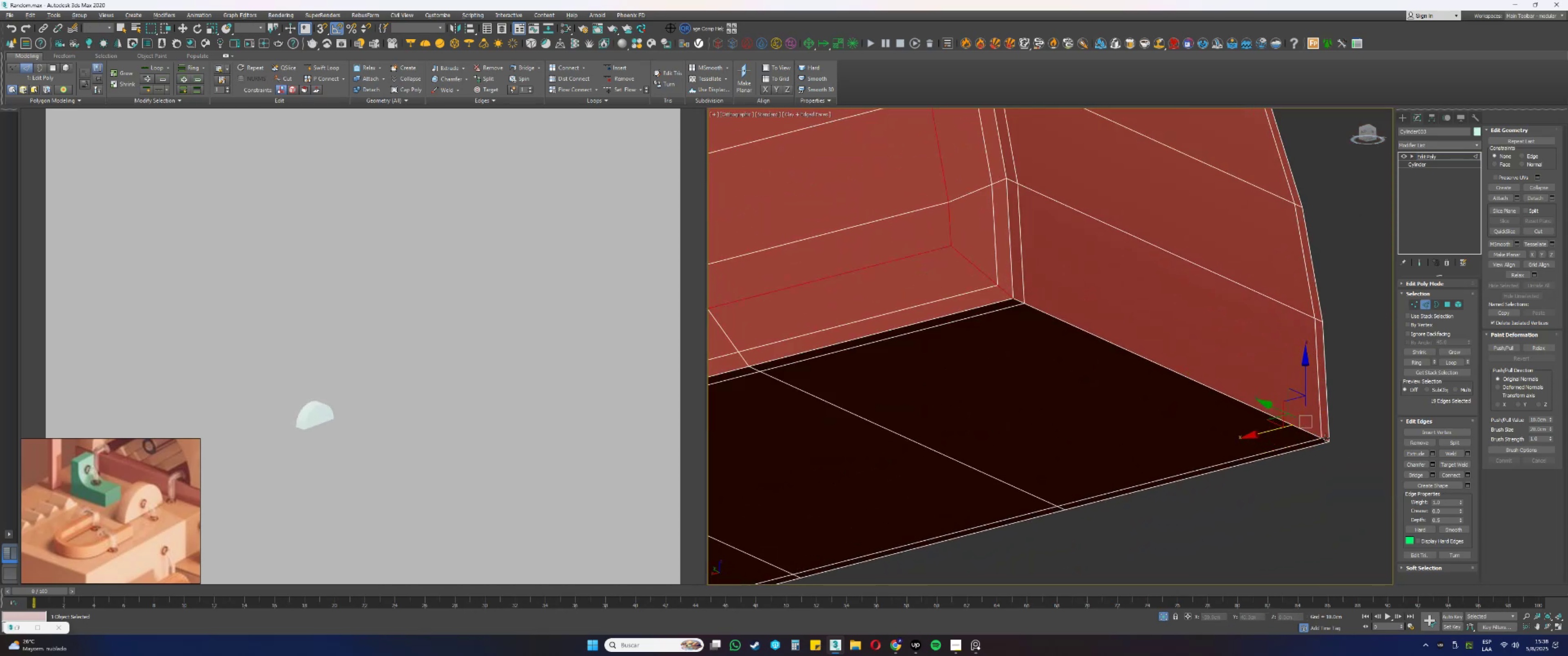 
scroll: coordinate [1238, 405], scroll_direction: down, amount: 4.0
 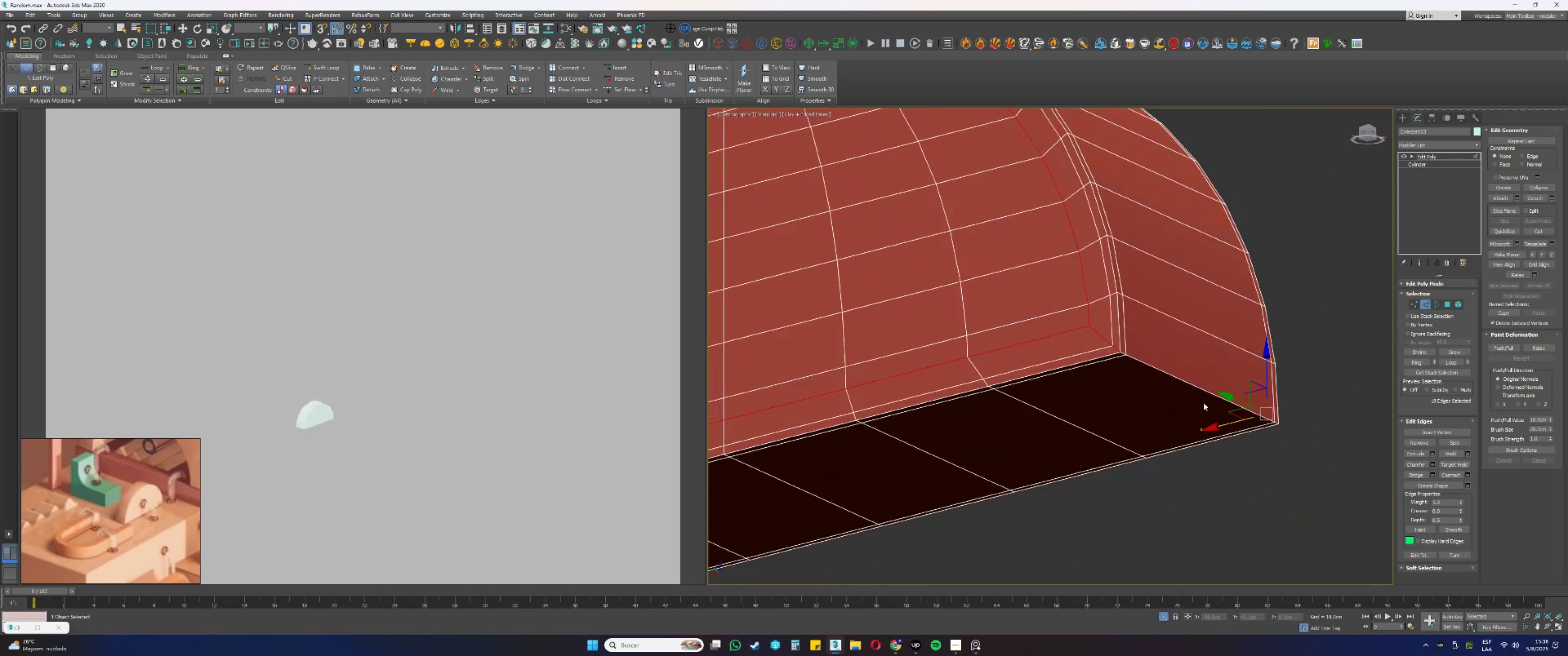 
hold_key(key=AltLeft, duration=0.35)
 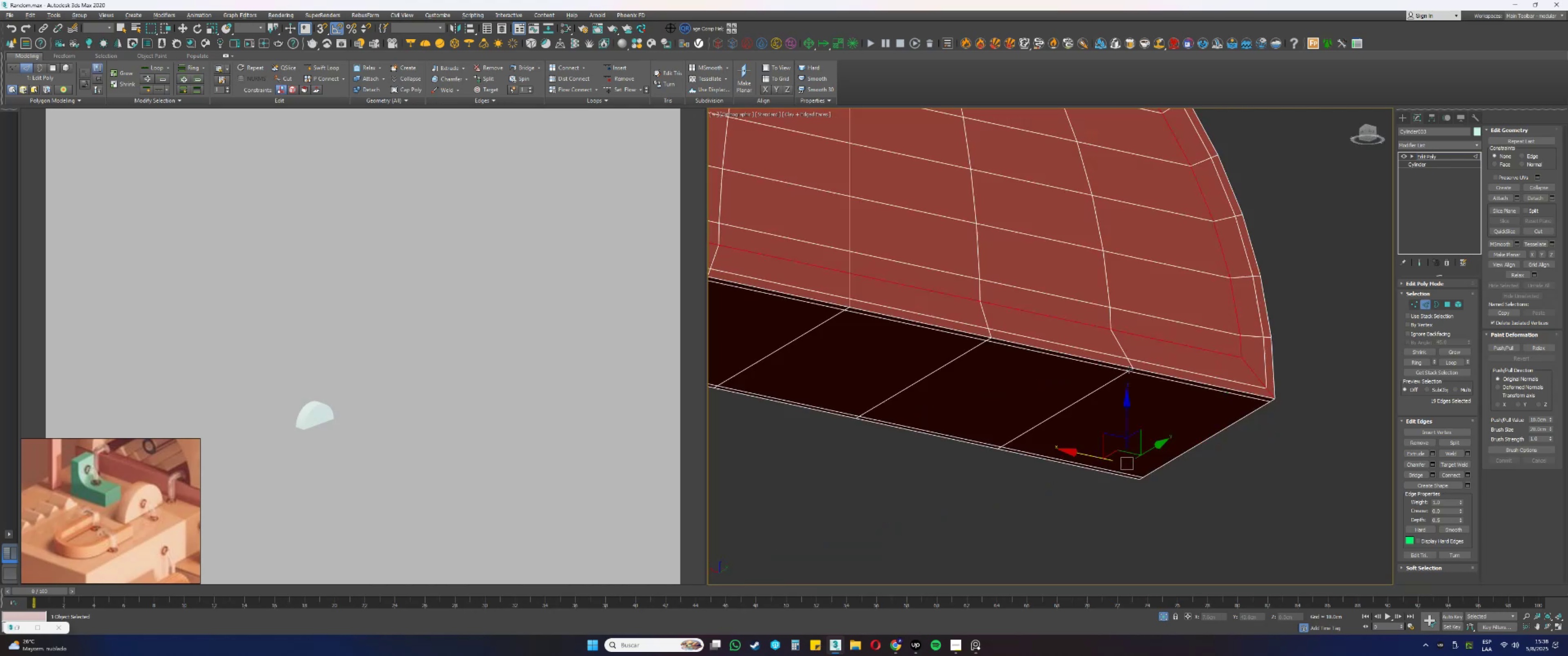 
scroll: coordinate [1159, 369], scroll_direction: down, amount: 3.0
 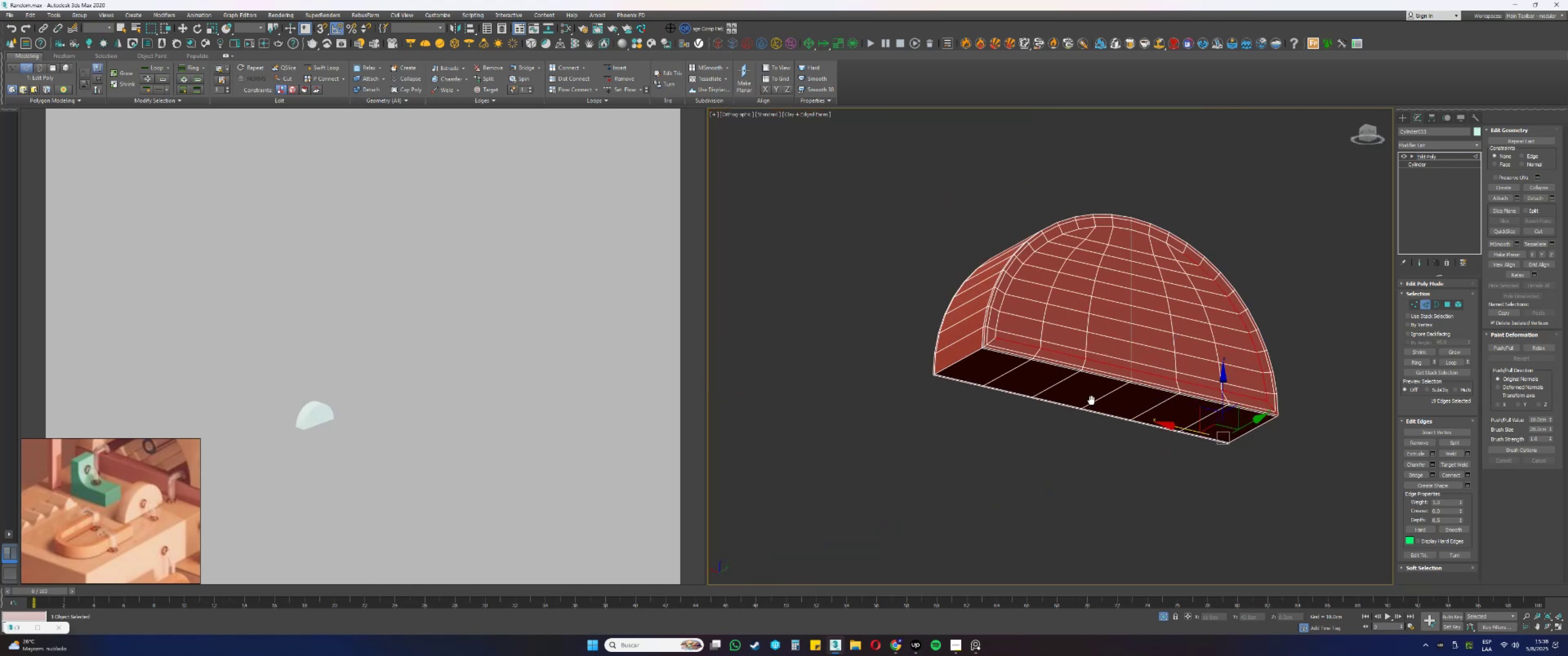 
scroll: coordinate [988, 332], scroll_direction: up, amount: 4.0
 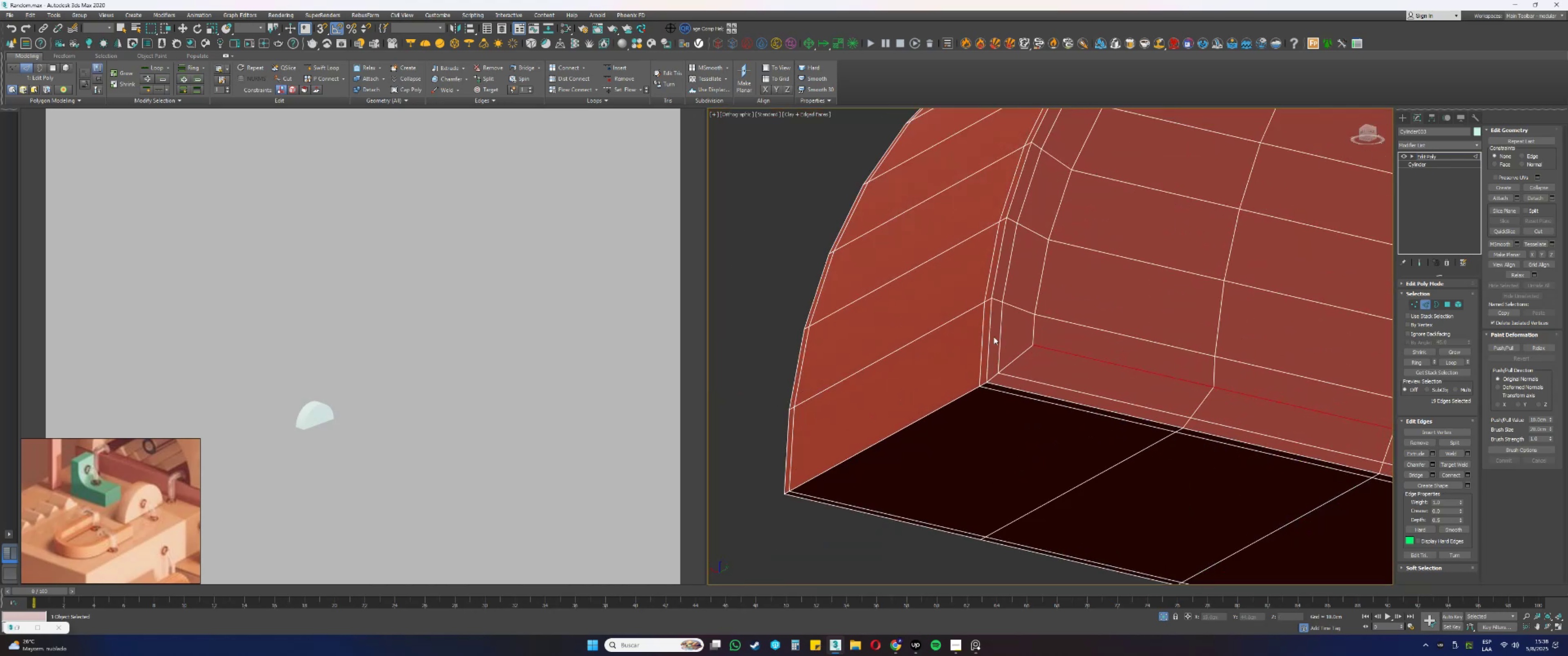 
hold_key(key=ControlLeft, duration=0.7)
left_click([1011, 363])
 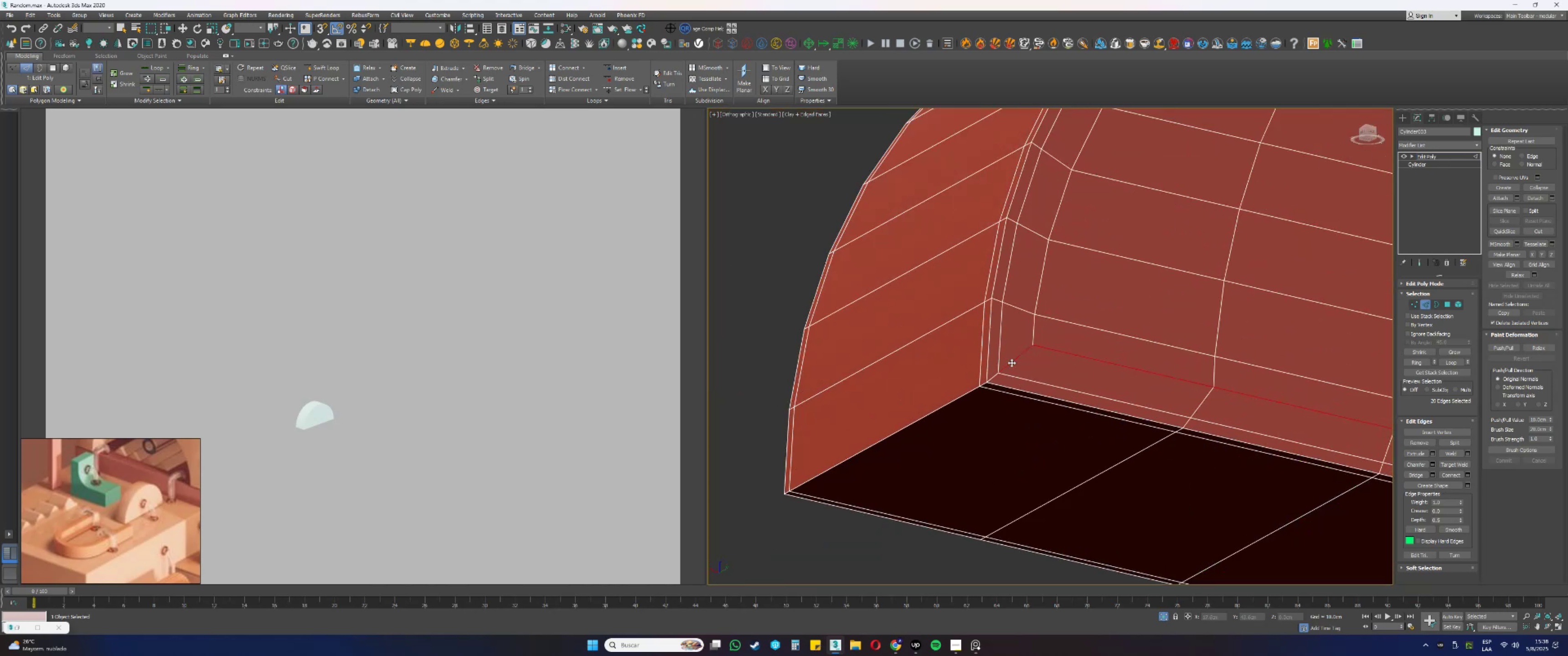 
double_click([1011, 363])
 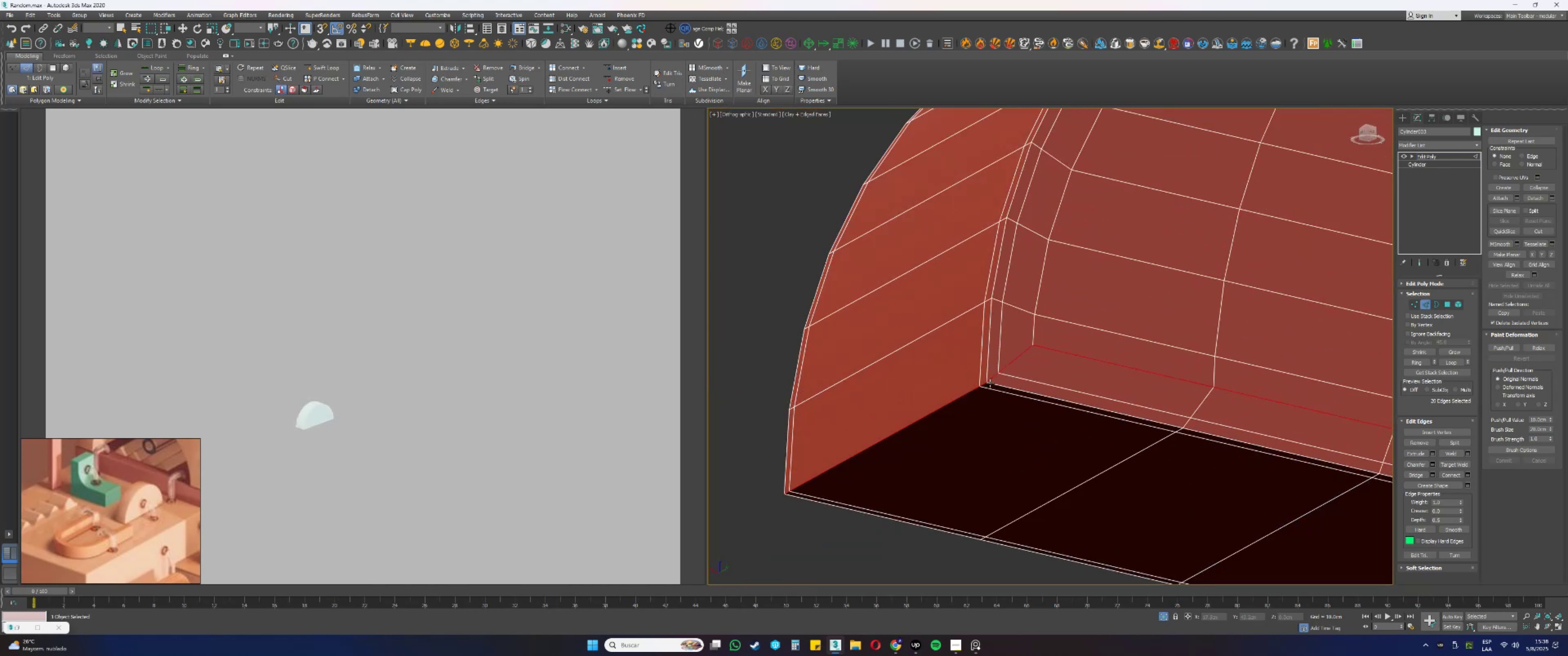 
hold_key(key=AltLeft, duration=0.55)
double_click([975, 388])
 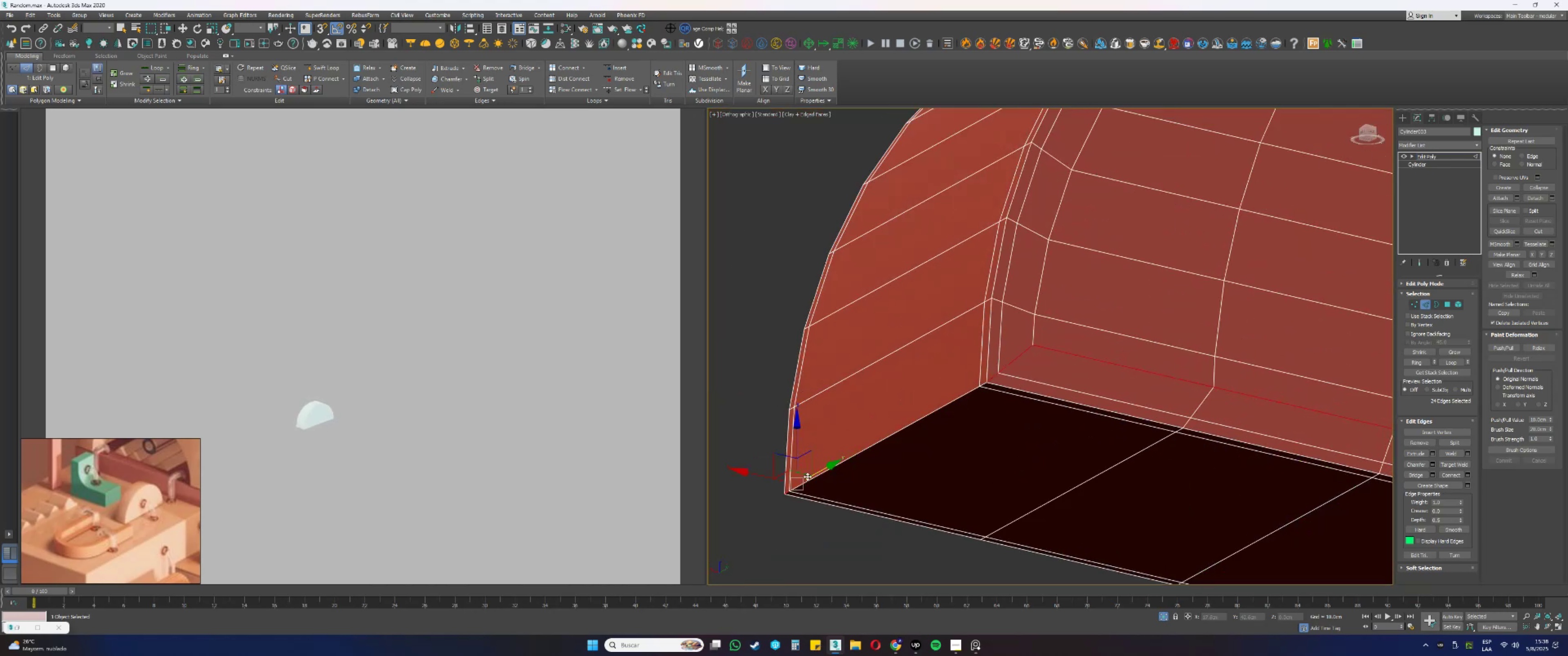 
hold_key(key=AltLeft, duration=0.67)
left_click([786, 493])
 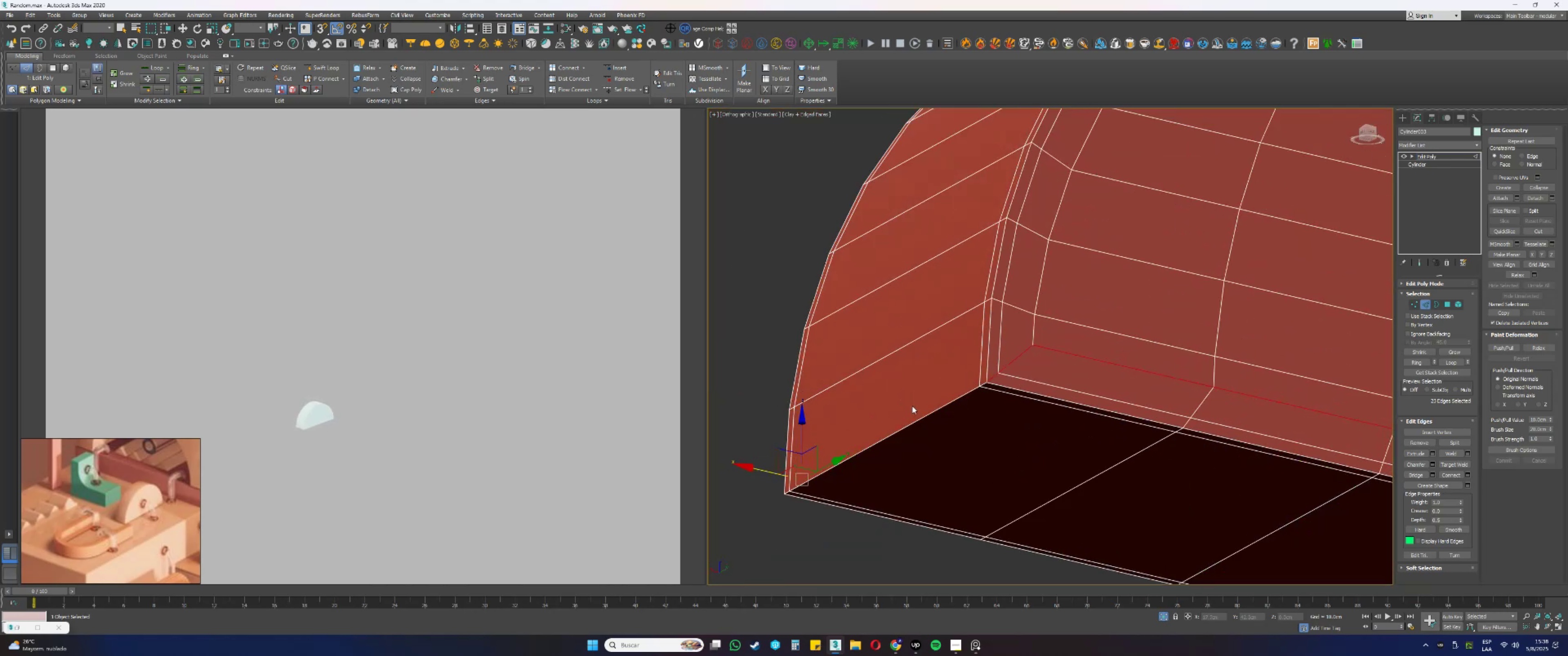 
scroll: coordinate [955, 387], scroll_direction: down, amount: 2.0
 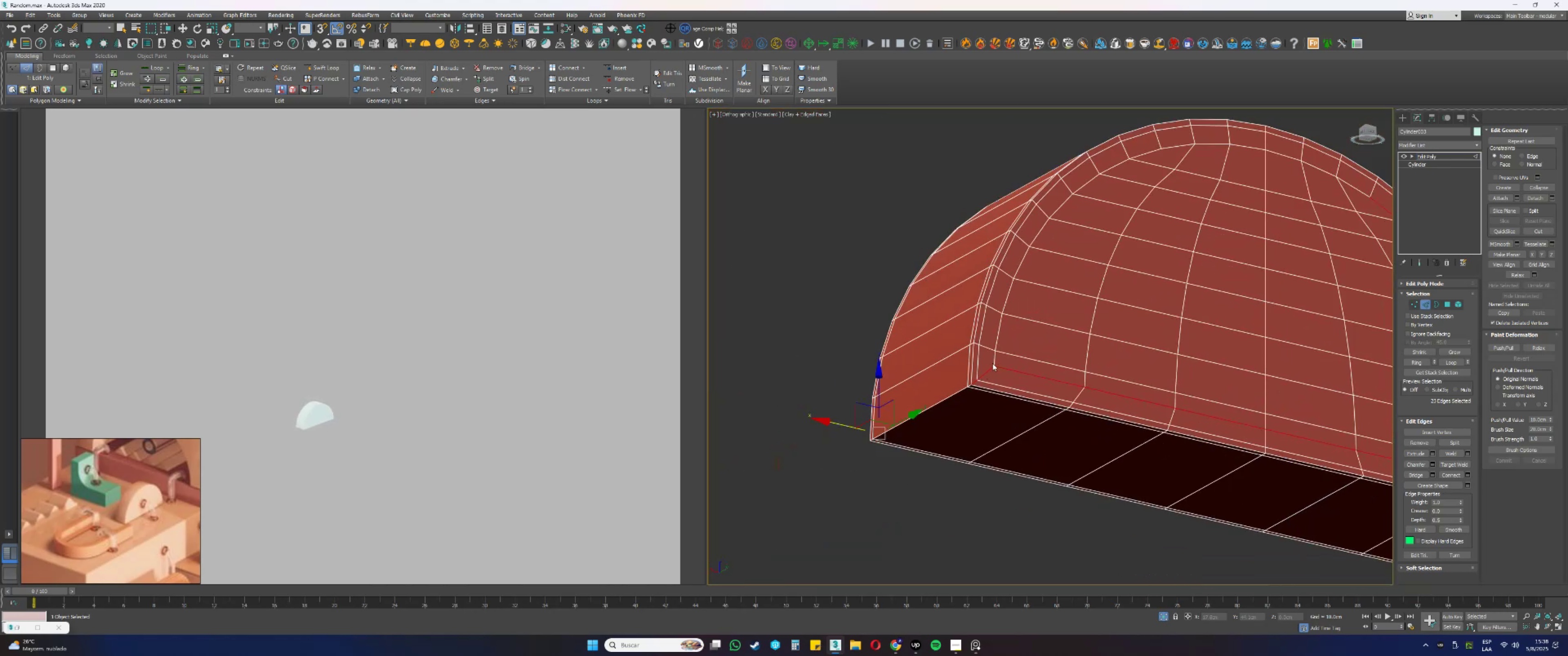 
hold_key(key=ControlLeft, duration=0.43)
double_click([993, 358])
 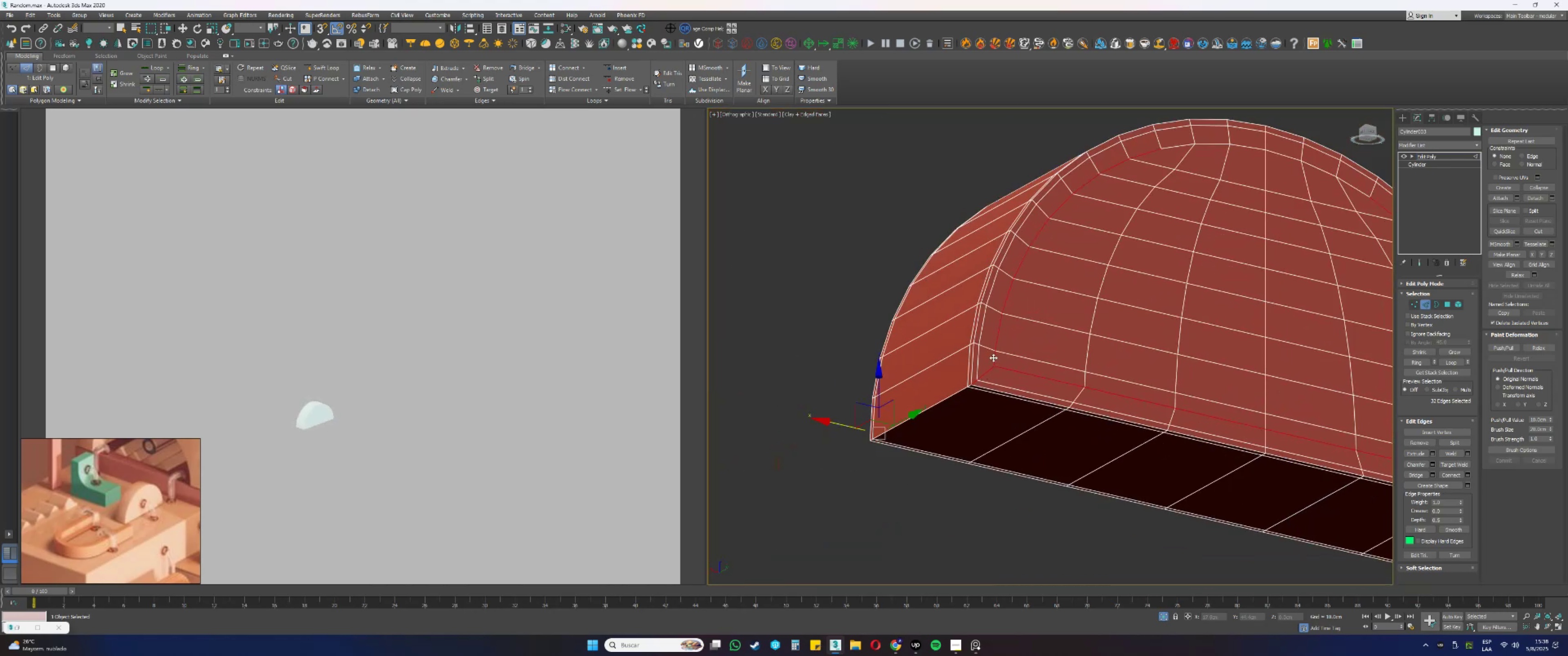 
hold_key(key=AltLeft, duration=0.35)
 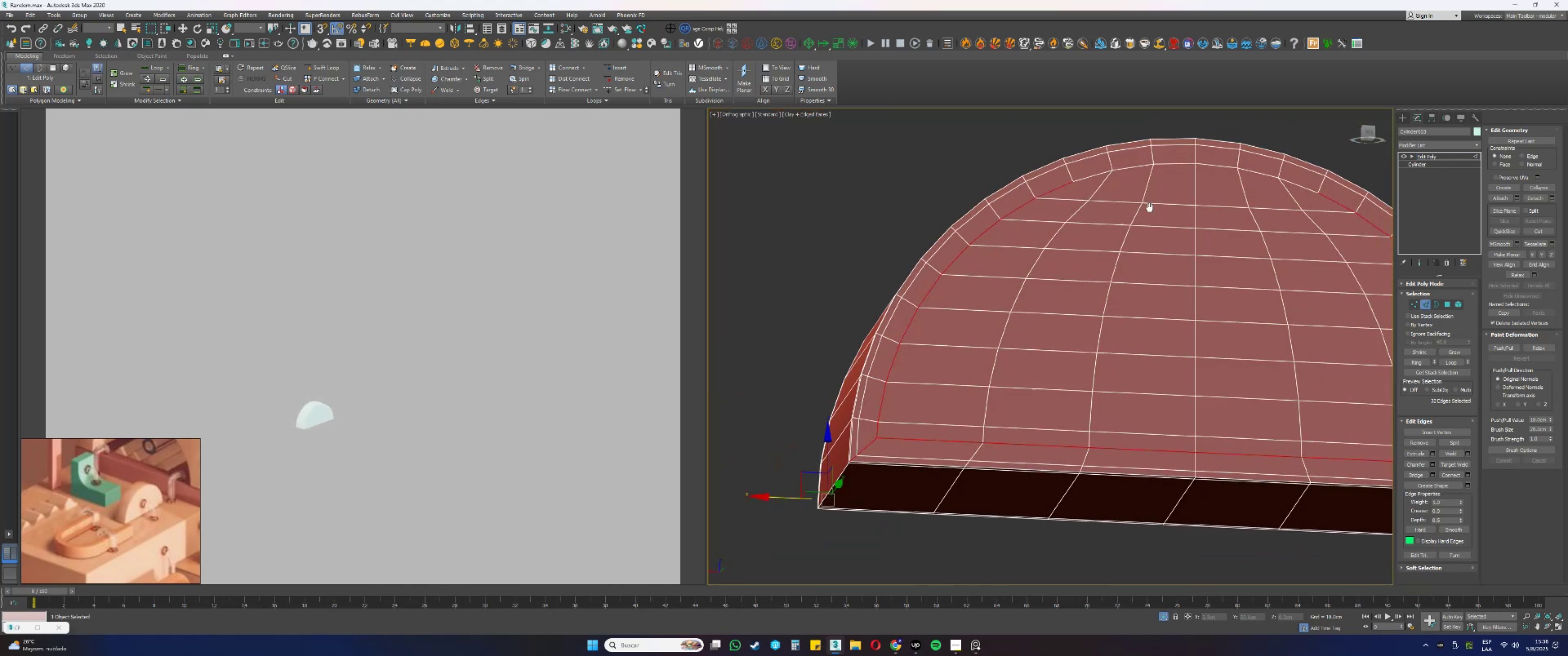 
hold_key(key=ControlLeft, duration=0.63)
left_click([1061, 188])
 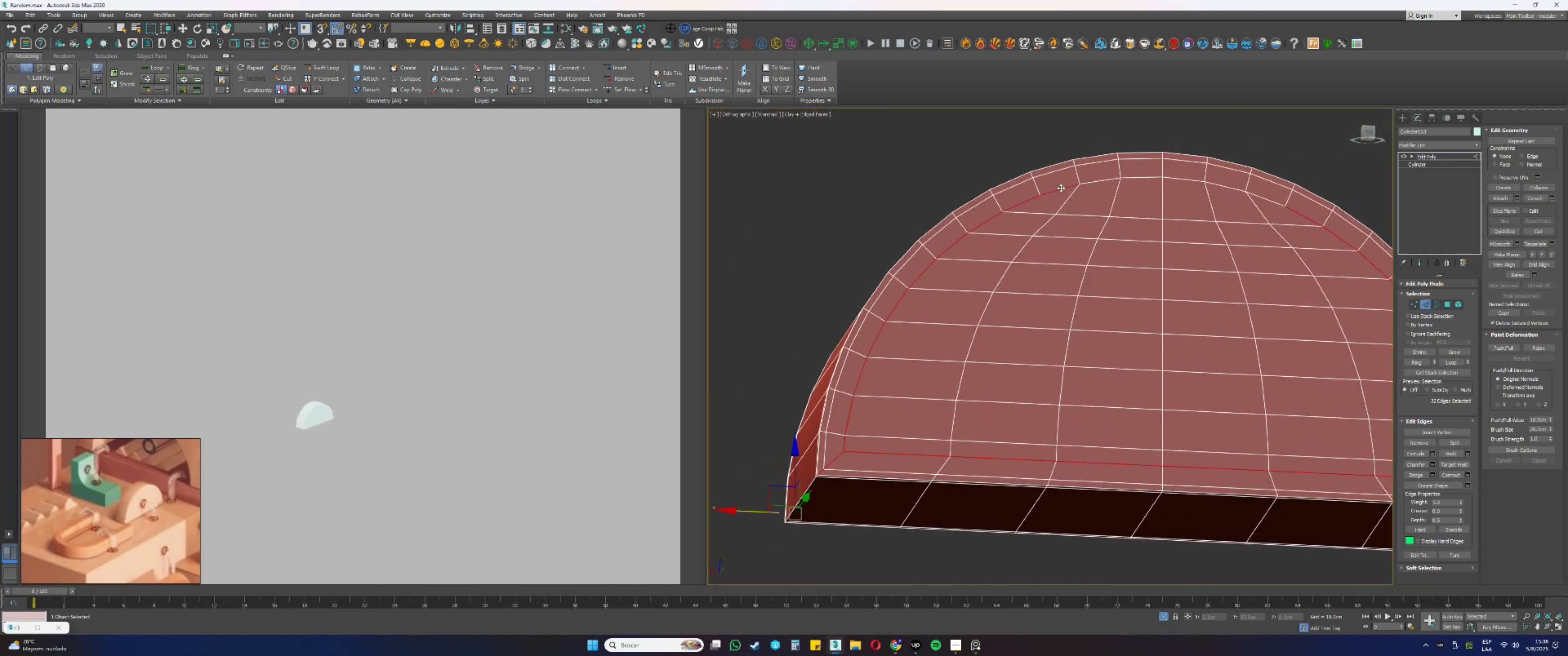 
double_click([1061, 188])
 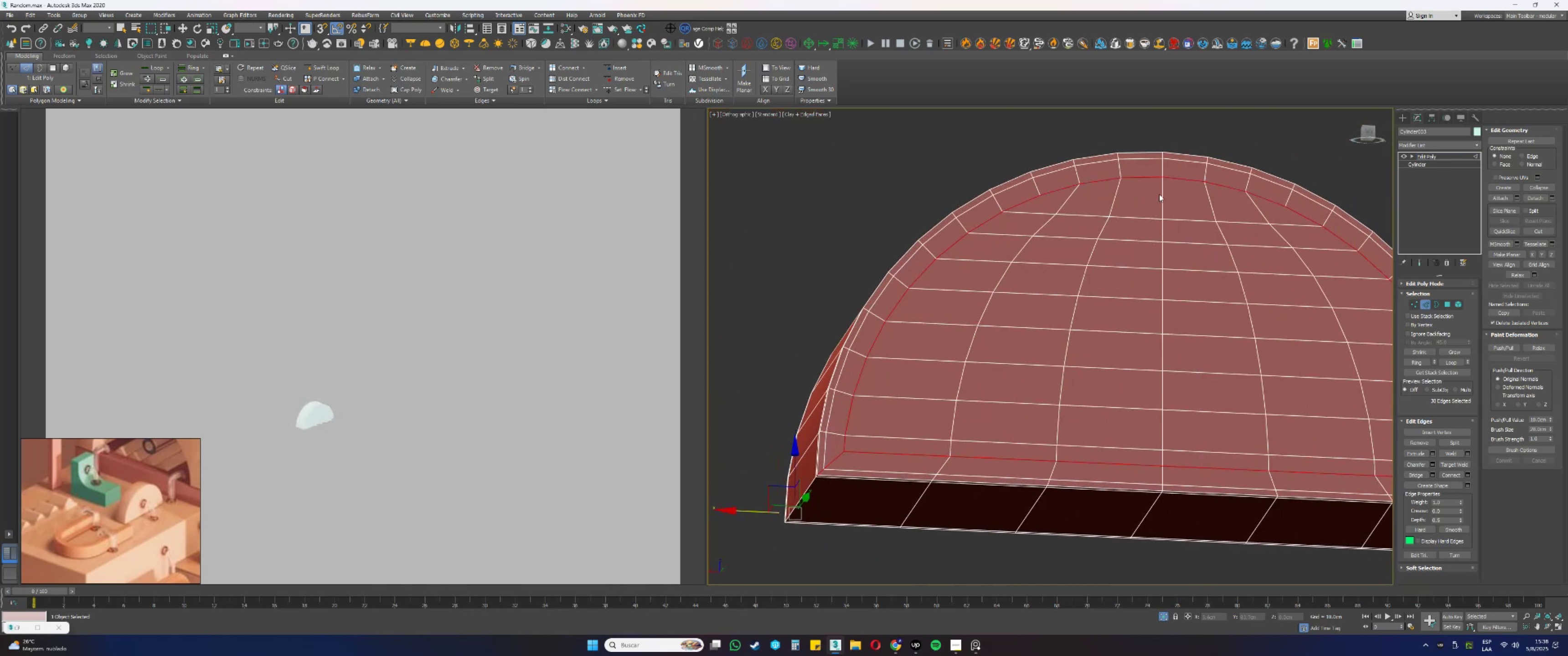 
hold_key(key=AltLeft, duration=0.89)
 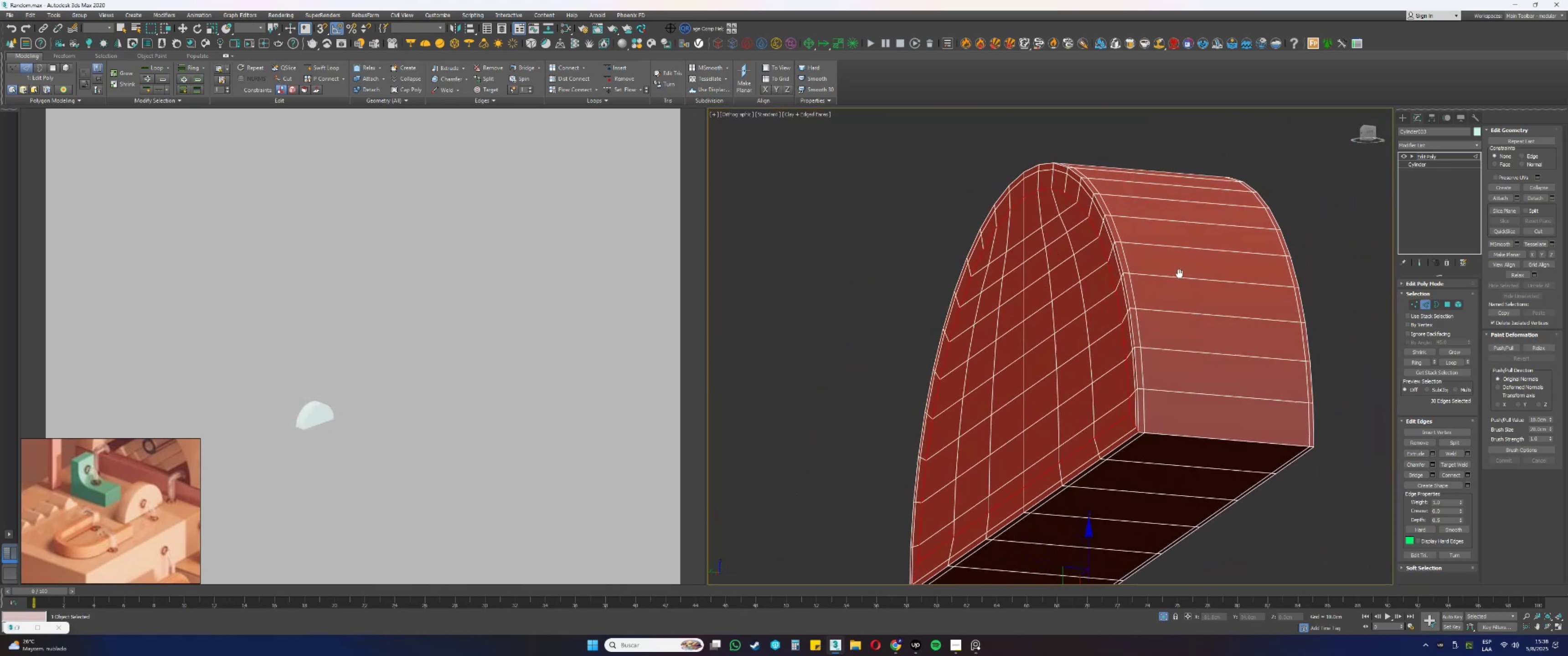 
hold_key(key=AltLeft, duration=0.47)
 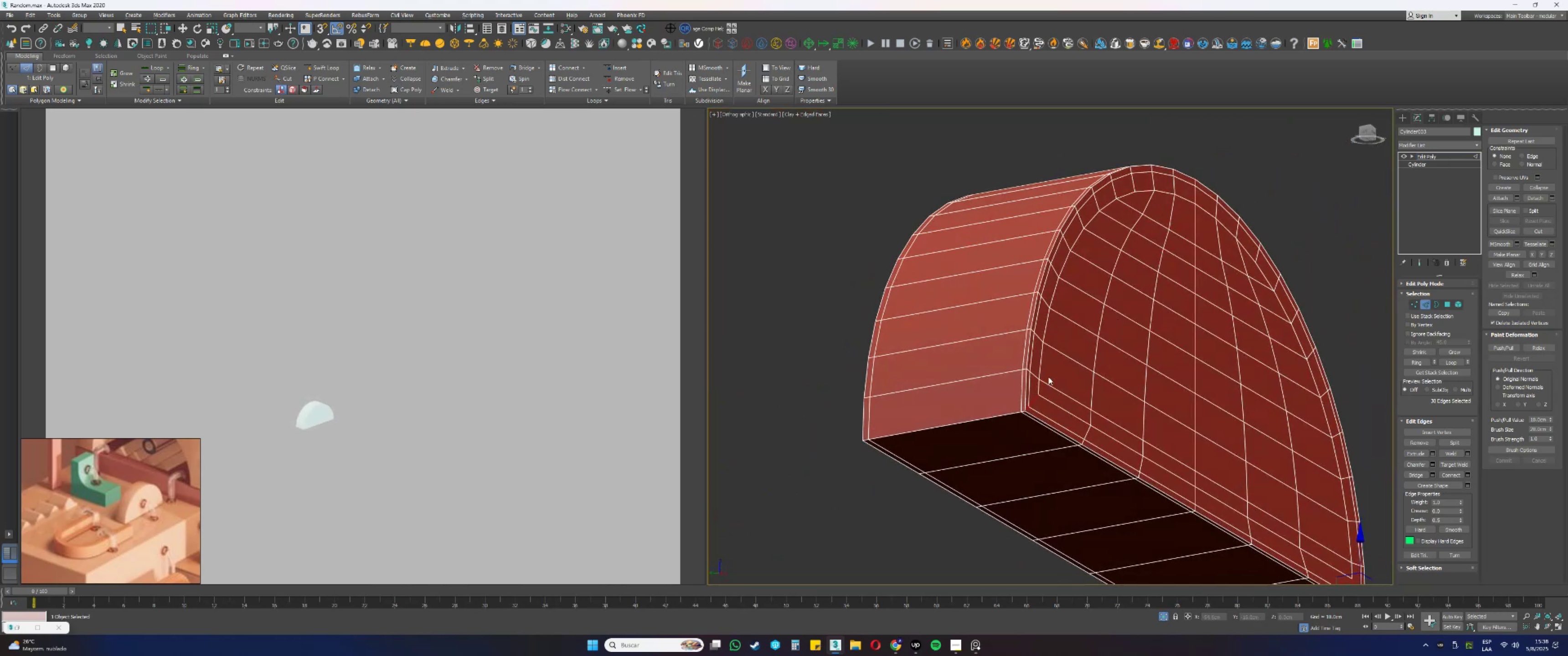 
scroll: coordinate [1037, 393], scroll_direction: up, amount: 1.0
 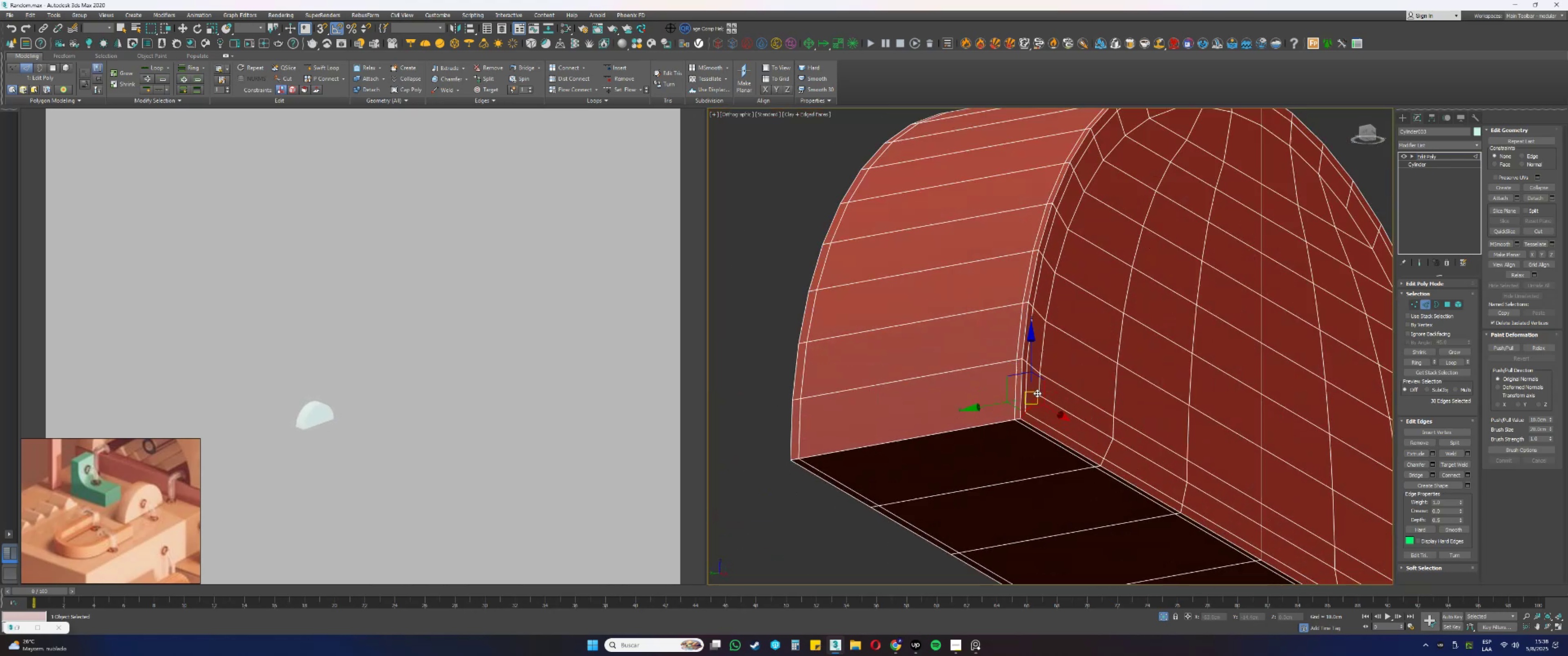 
hold_key(key=ControlLeft, duration=2.34)
double_click([1039, 388])
 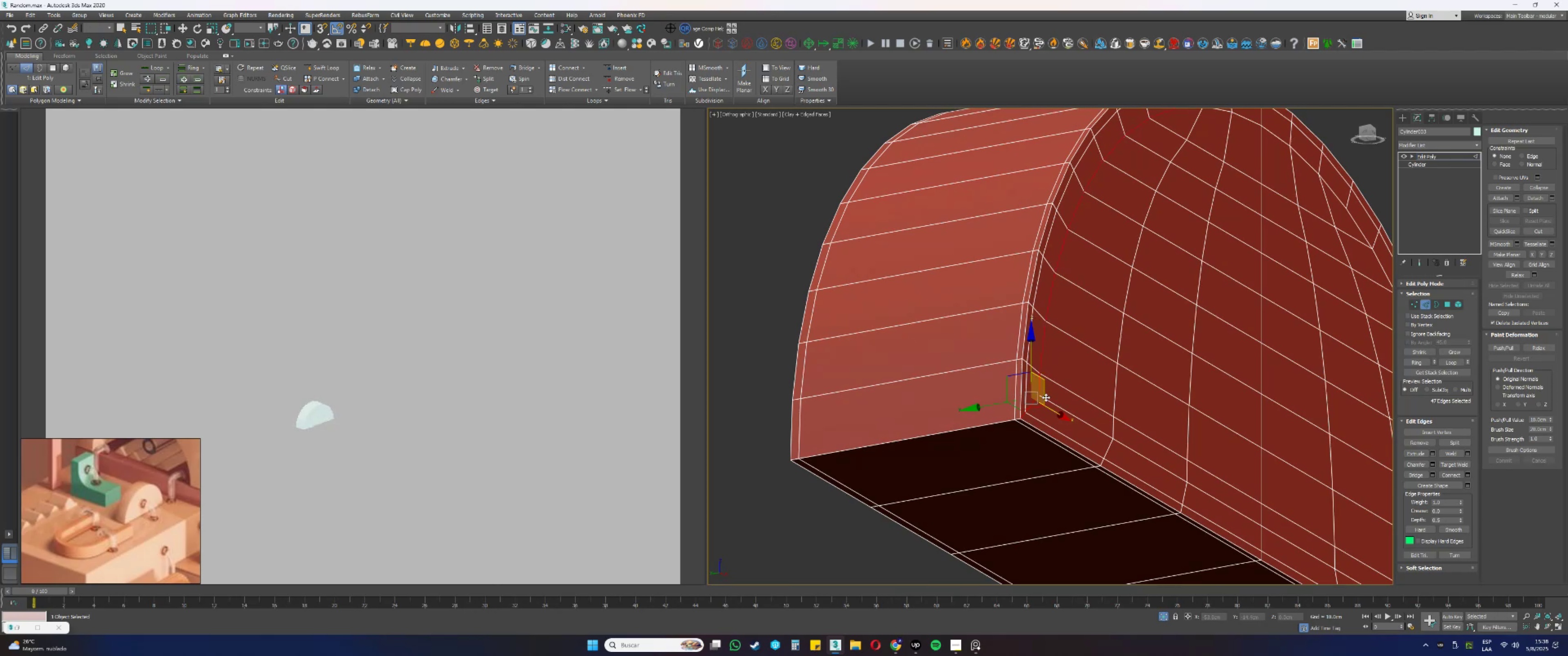 
triple_click([1046, 397])
 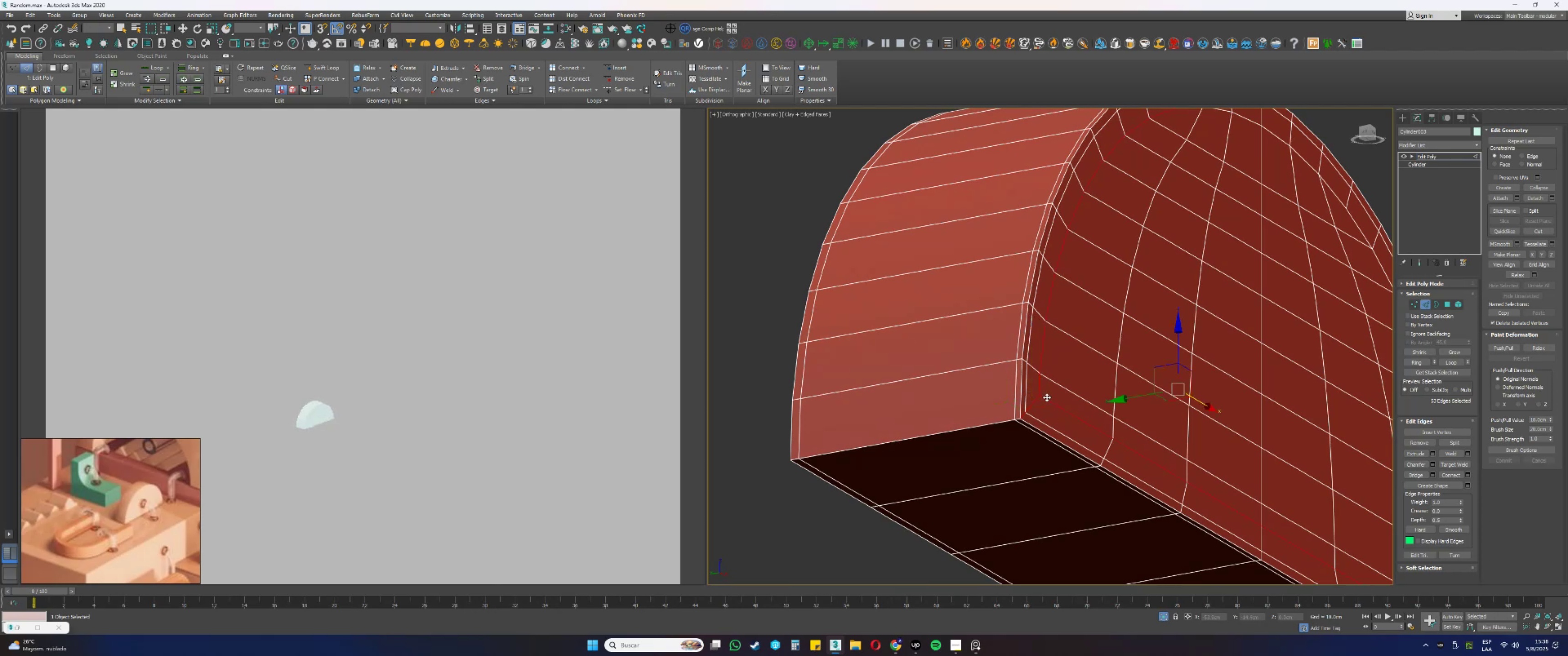 
scroll: coordinate [1047, 382], scroll_direction: down, amount: 2.0
 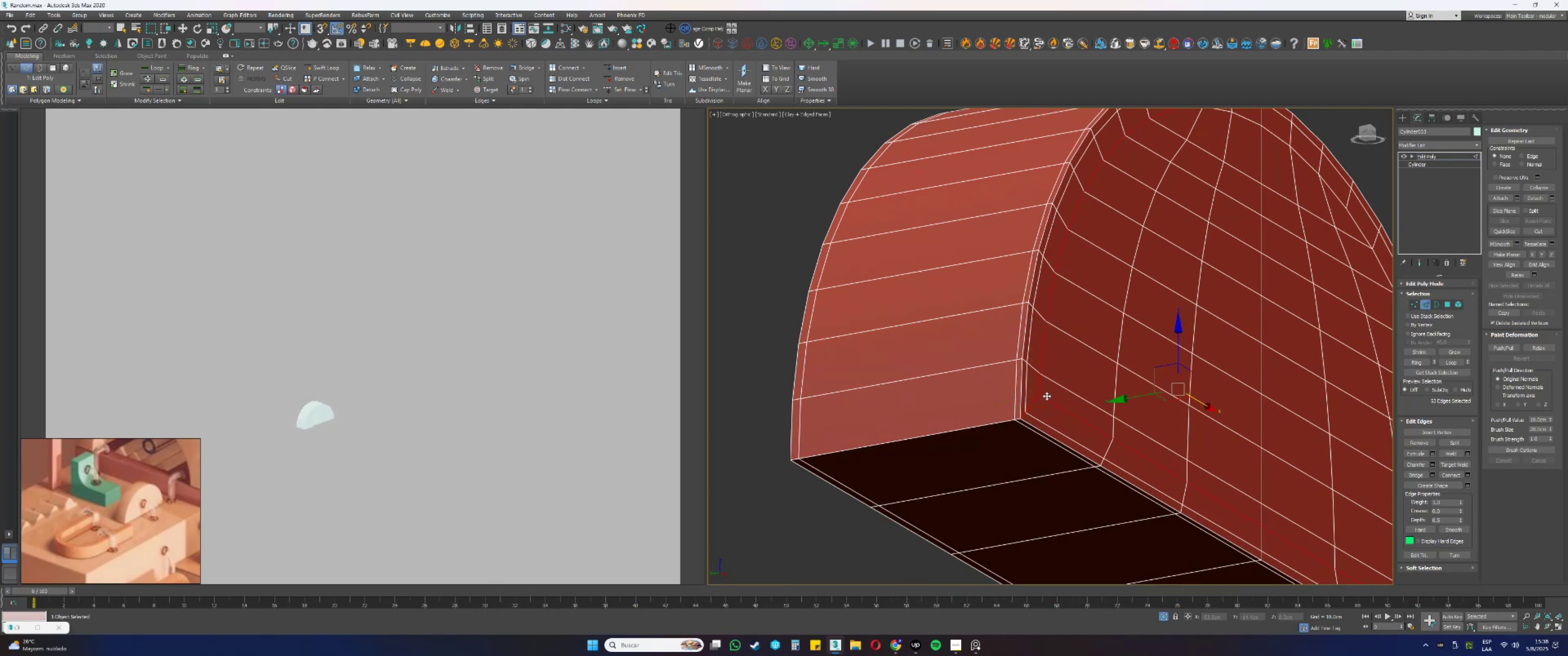 
key(Alt+AltLeft)
 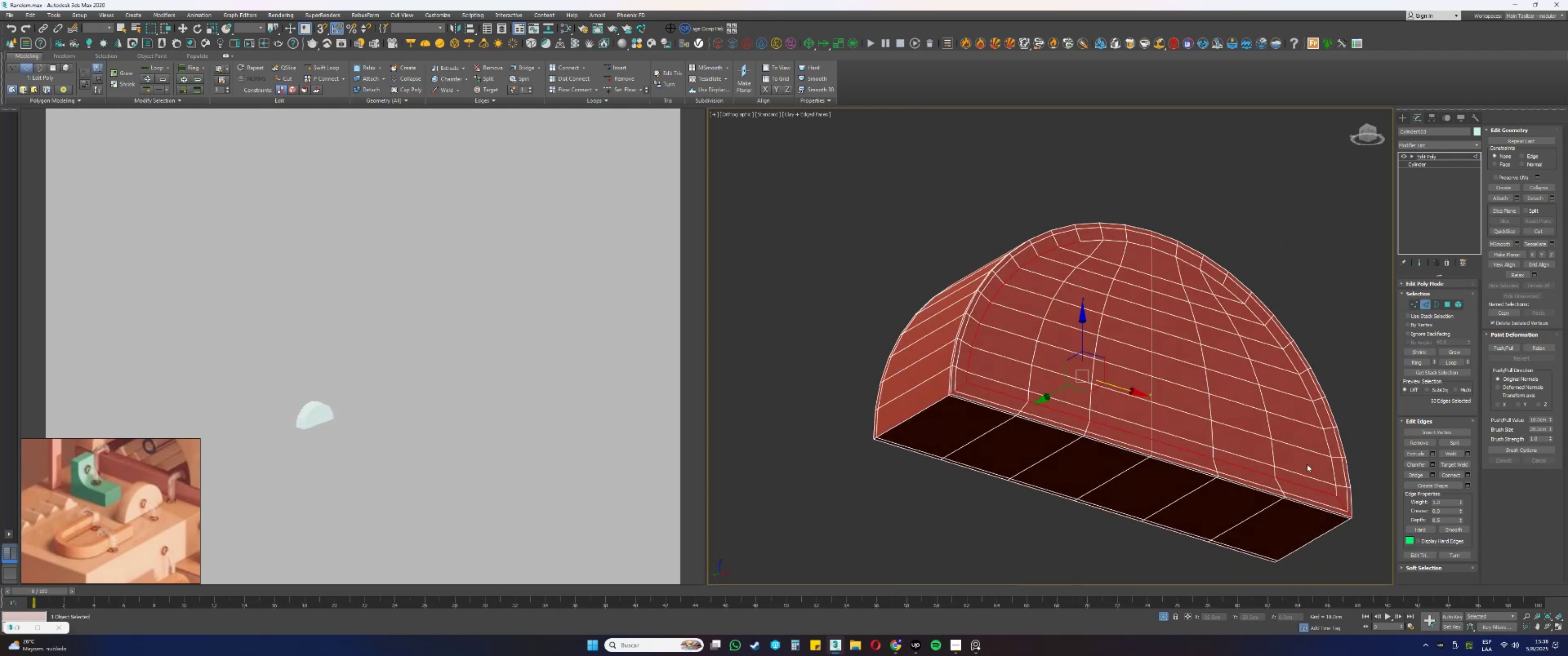 
scroll: coordinate [1355, 494], scroll_direction: up, amount: 1.0
 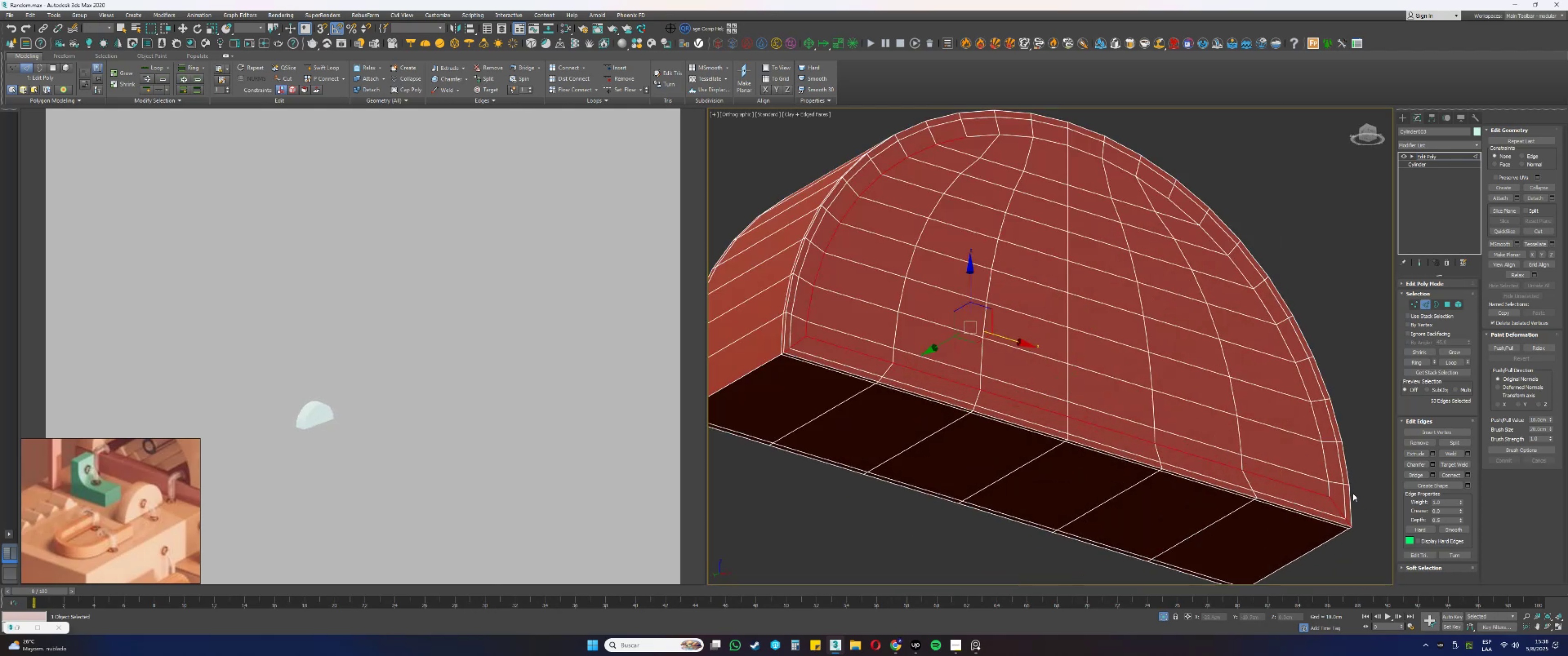 
hold_key(key=ControlLeft, duration=0.82)
left_click([1326, 487])
 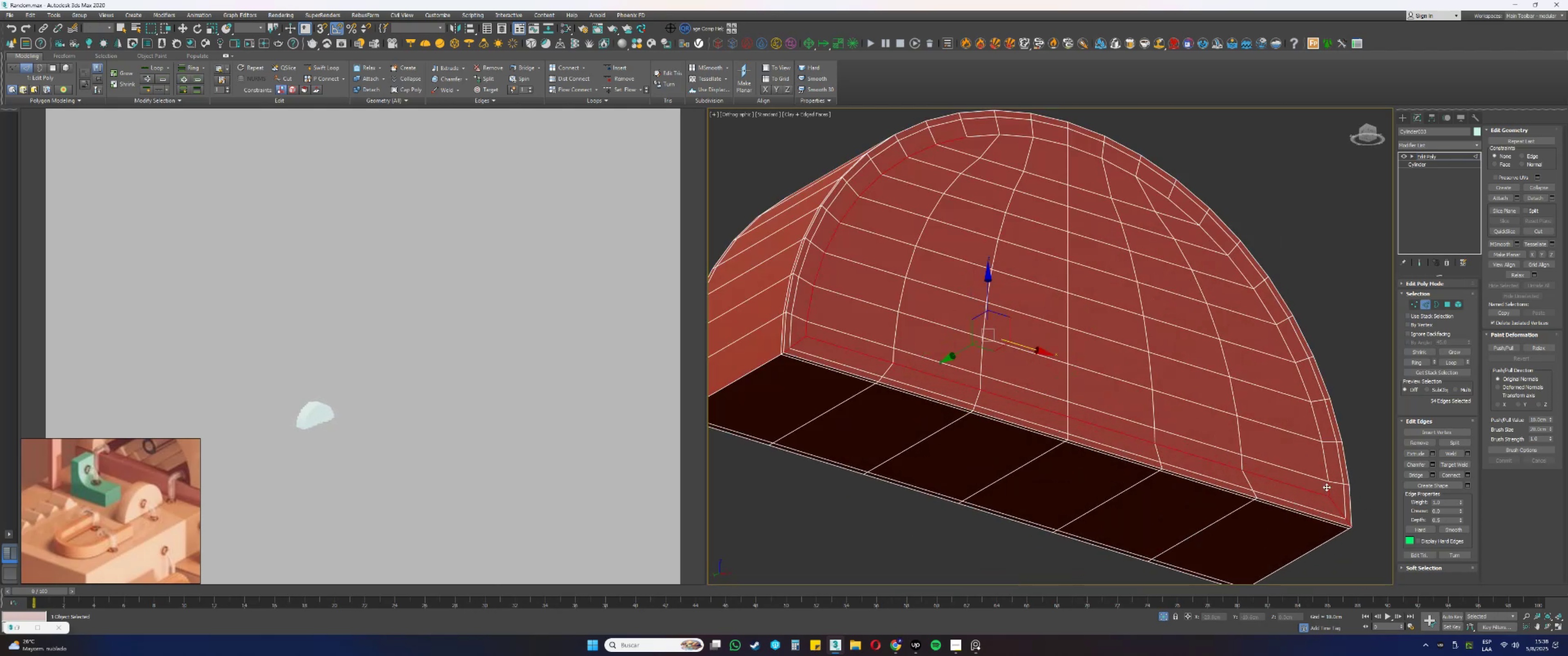 
double_click([1326, 487])
 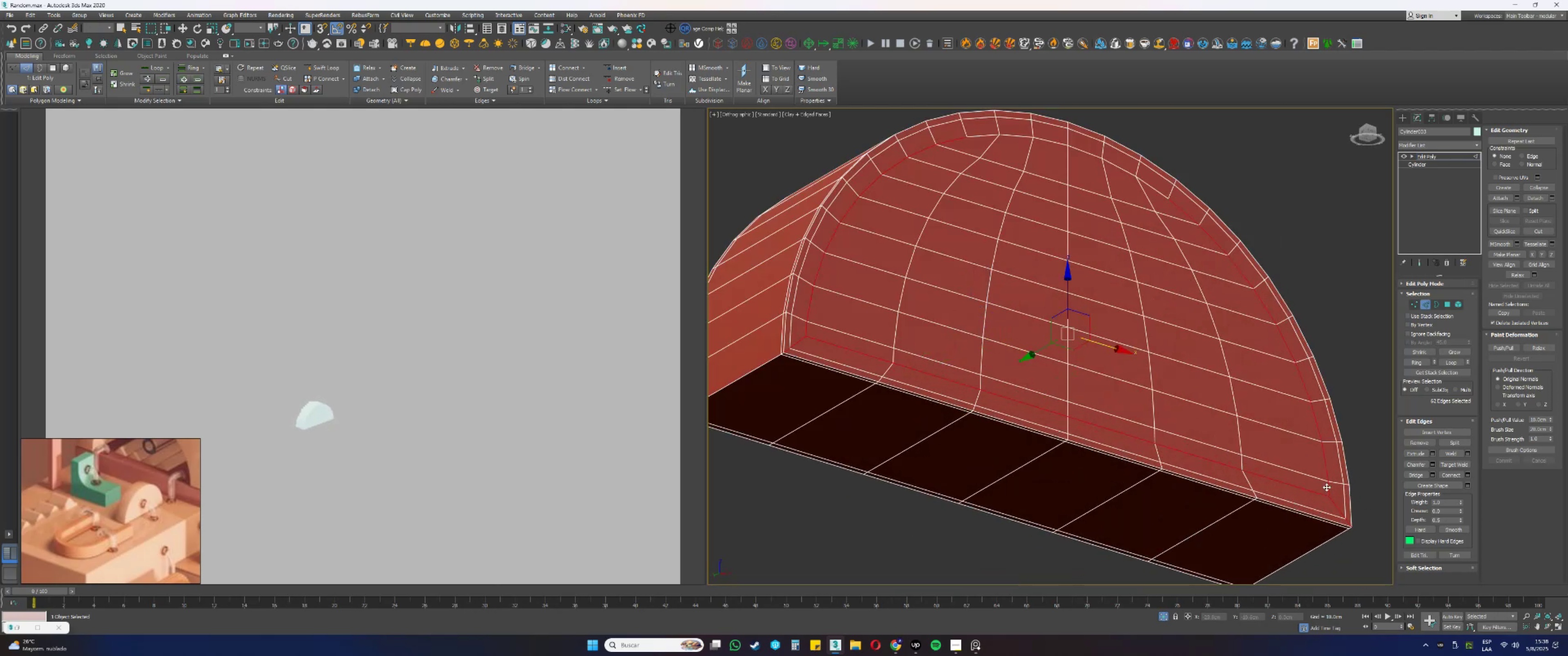 
scroll: coordinate [1264, 441], scroll_direction: down, amount: 1.0
 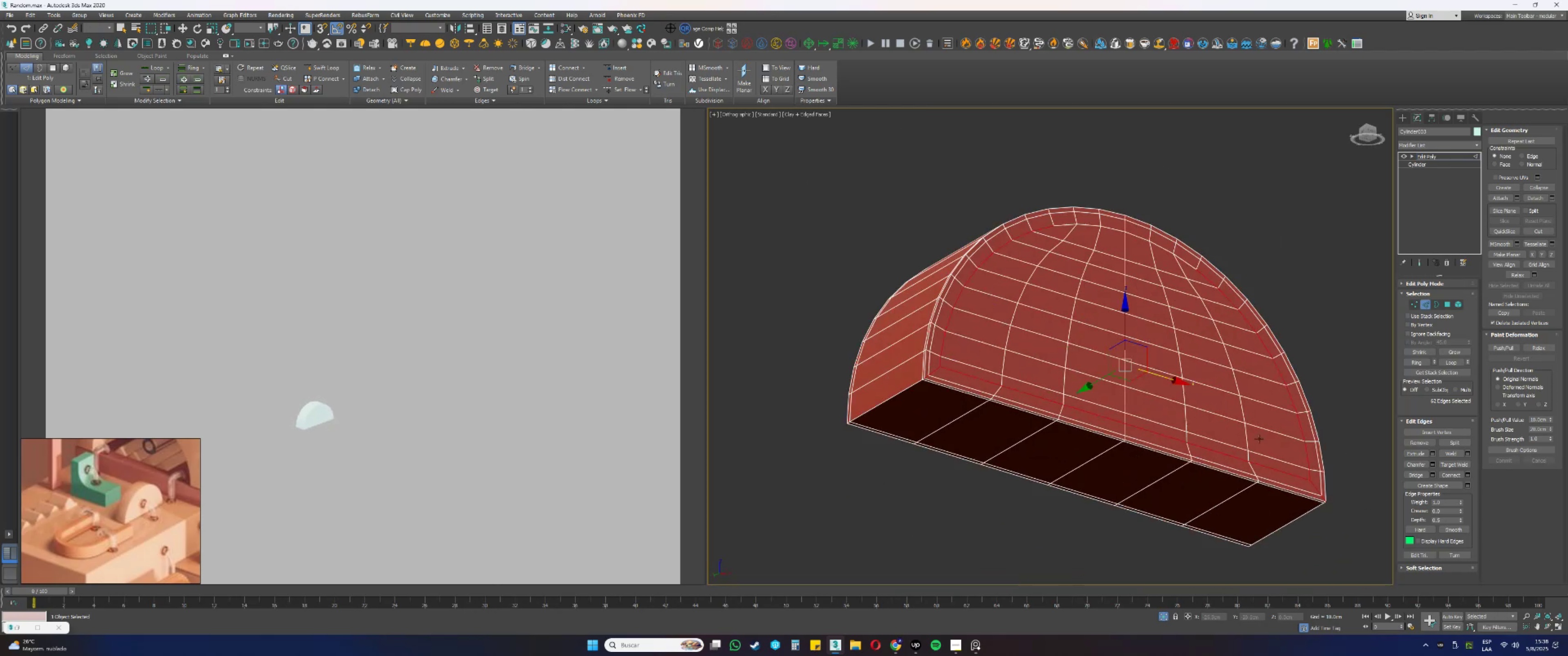 
key(Alt+AltLeft)
 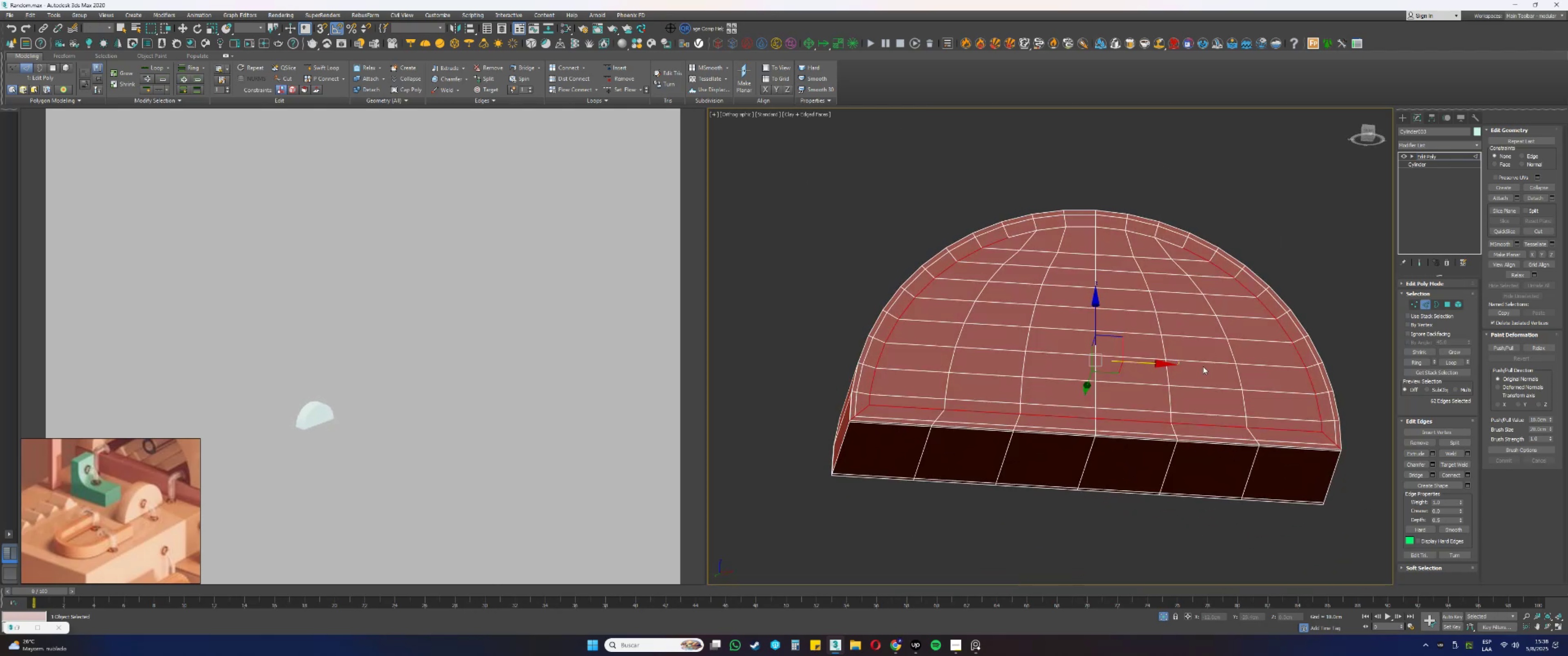 
hold_key(key=ControlLeft, duration=0.86)
left_click([1144, 234])
 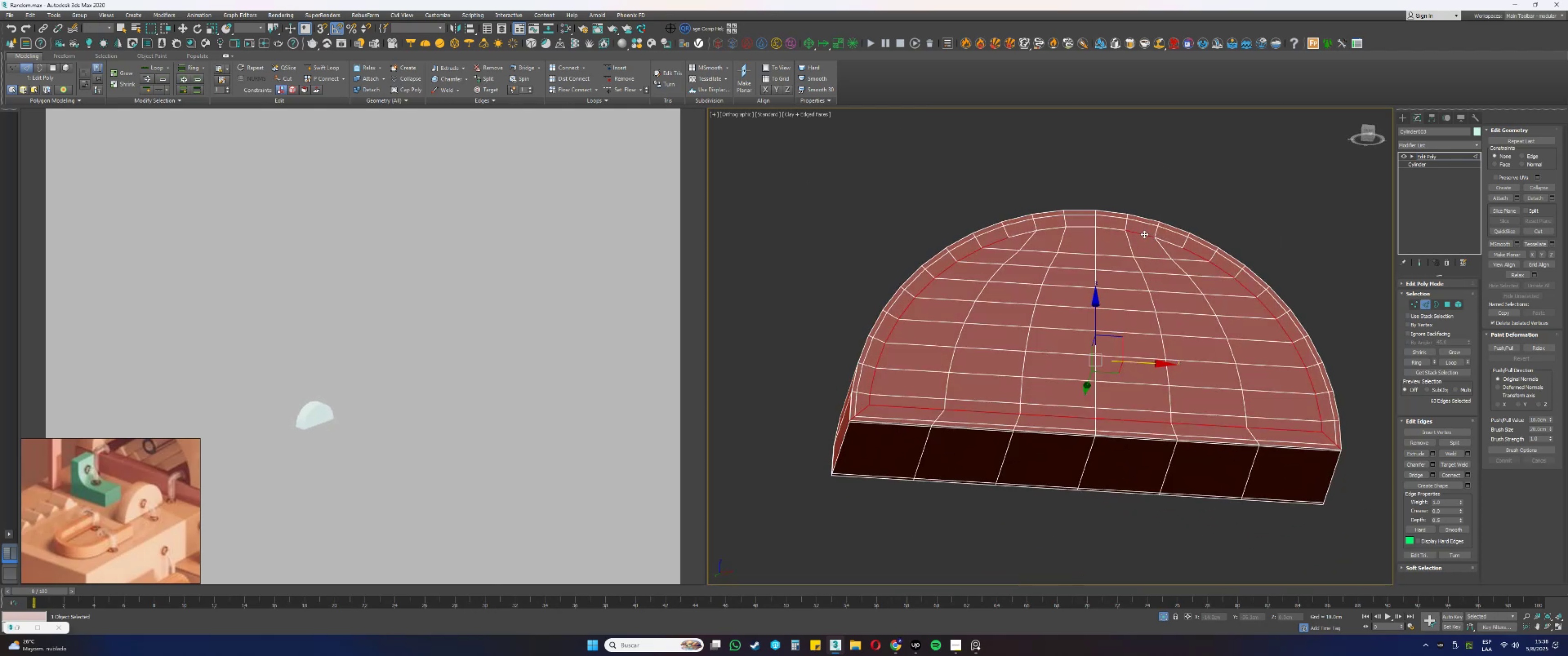 
double_click([1144, 234])
 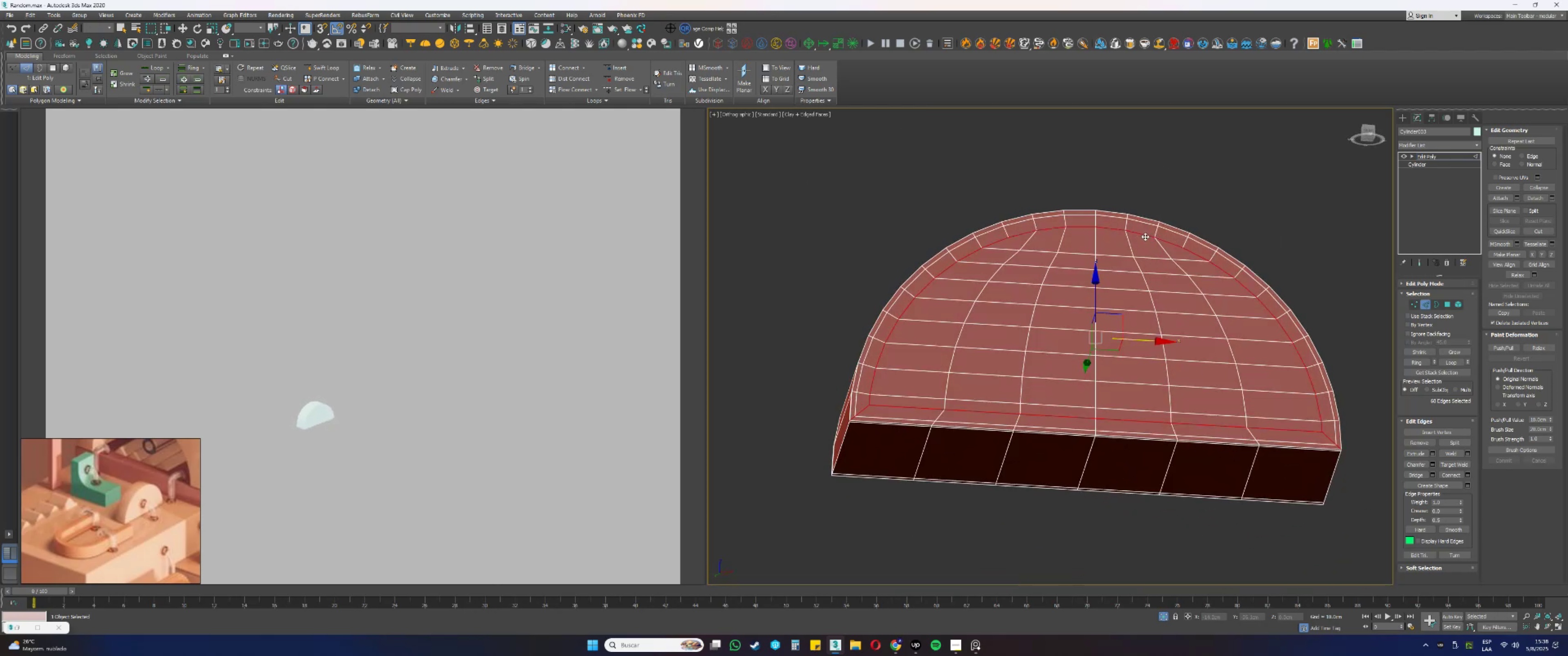 
hold_key(key=AltLeft, duration=0.65)
 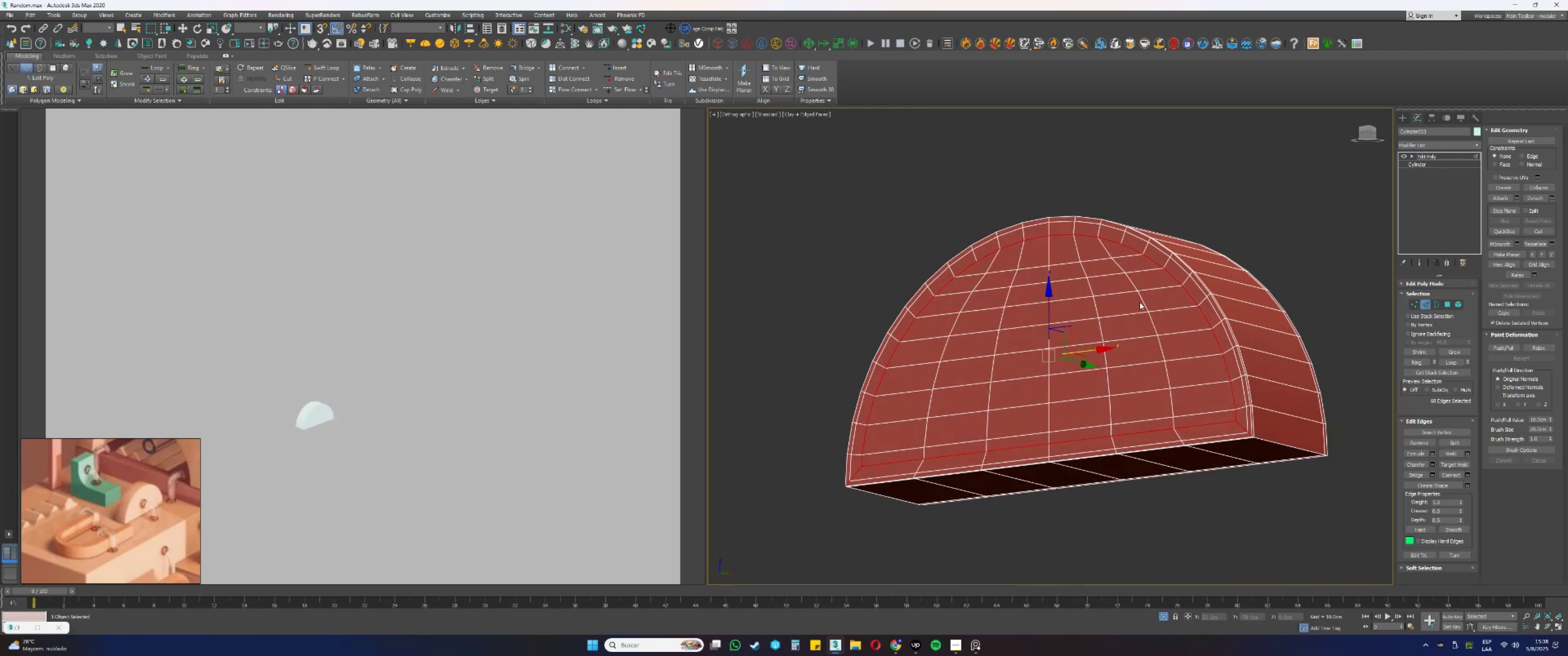 
key(Control+Backspace)
 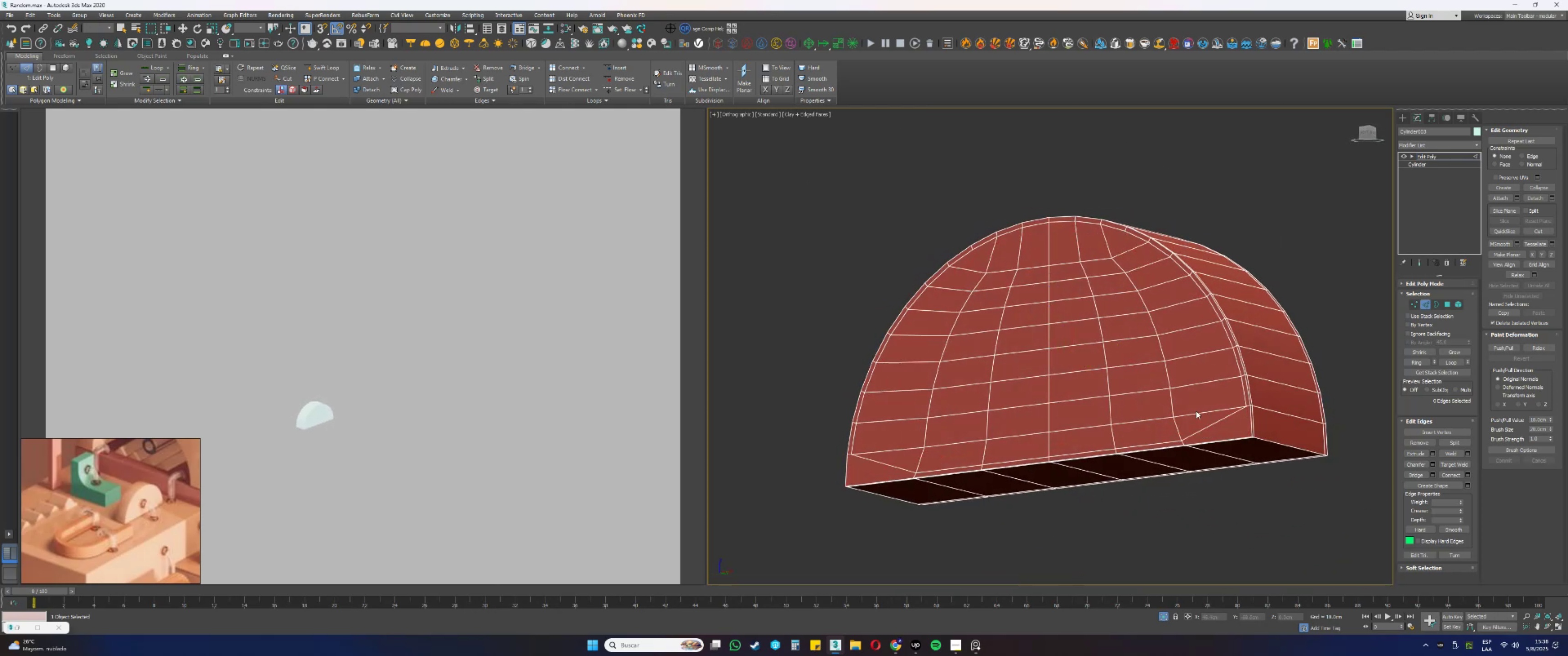 
left_click([1210, 425])
 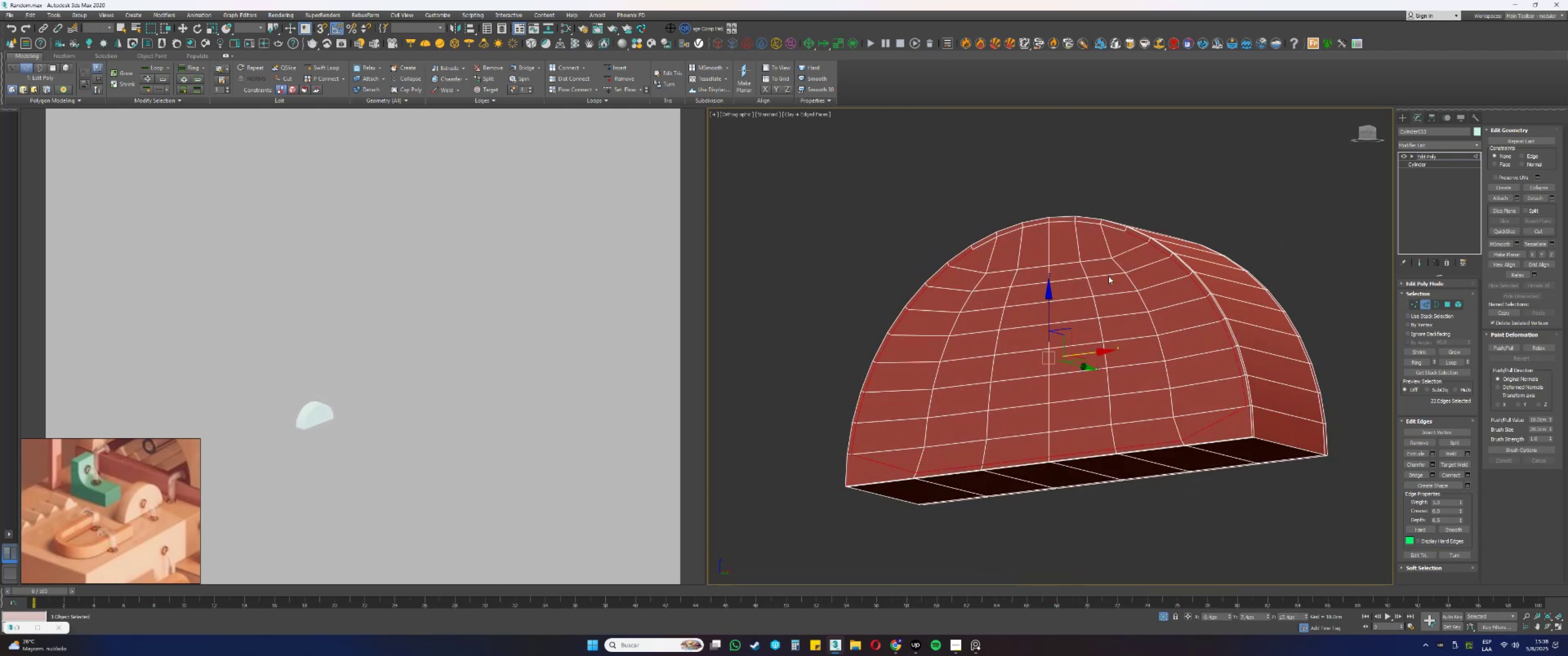 
hold_key(key=ControlLeft, duration=0.66)
double_click([1031, 226])
 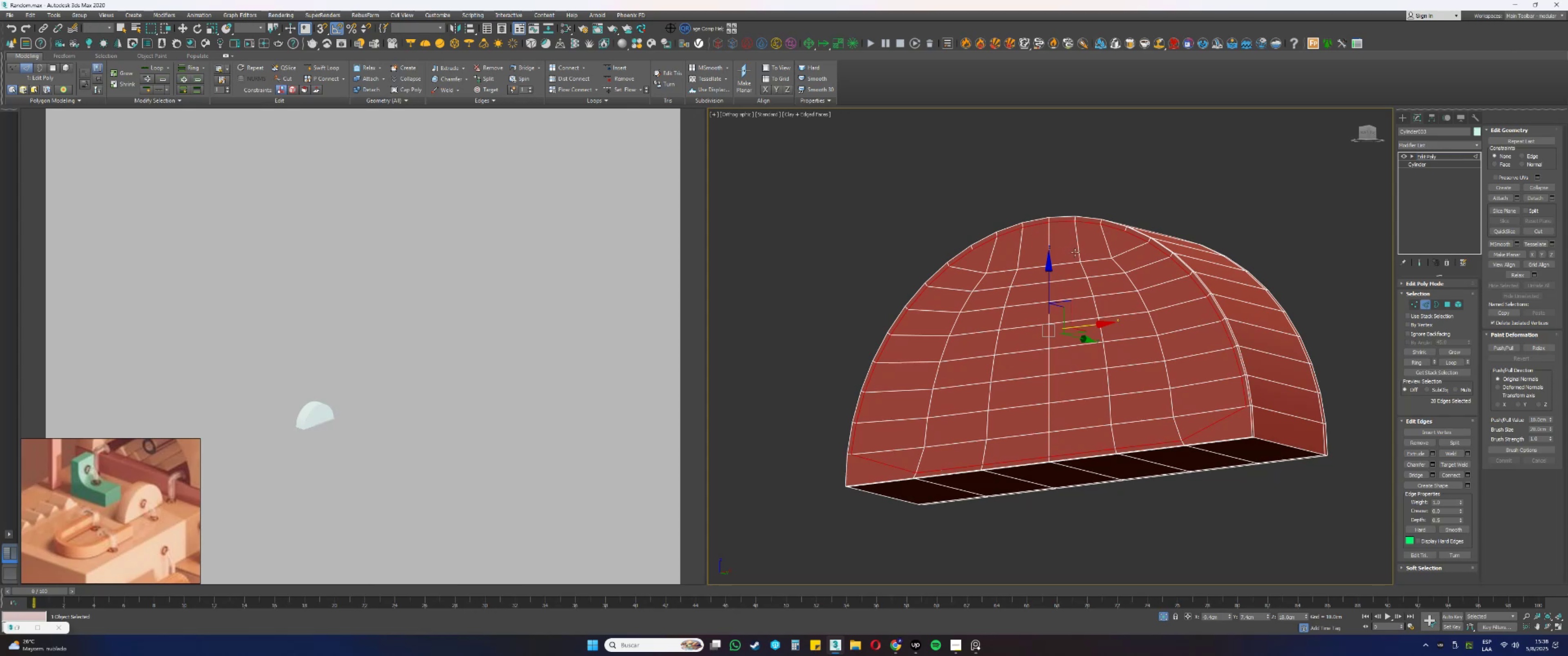 
key(Control+Backspace)
 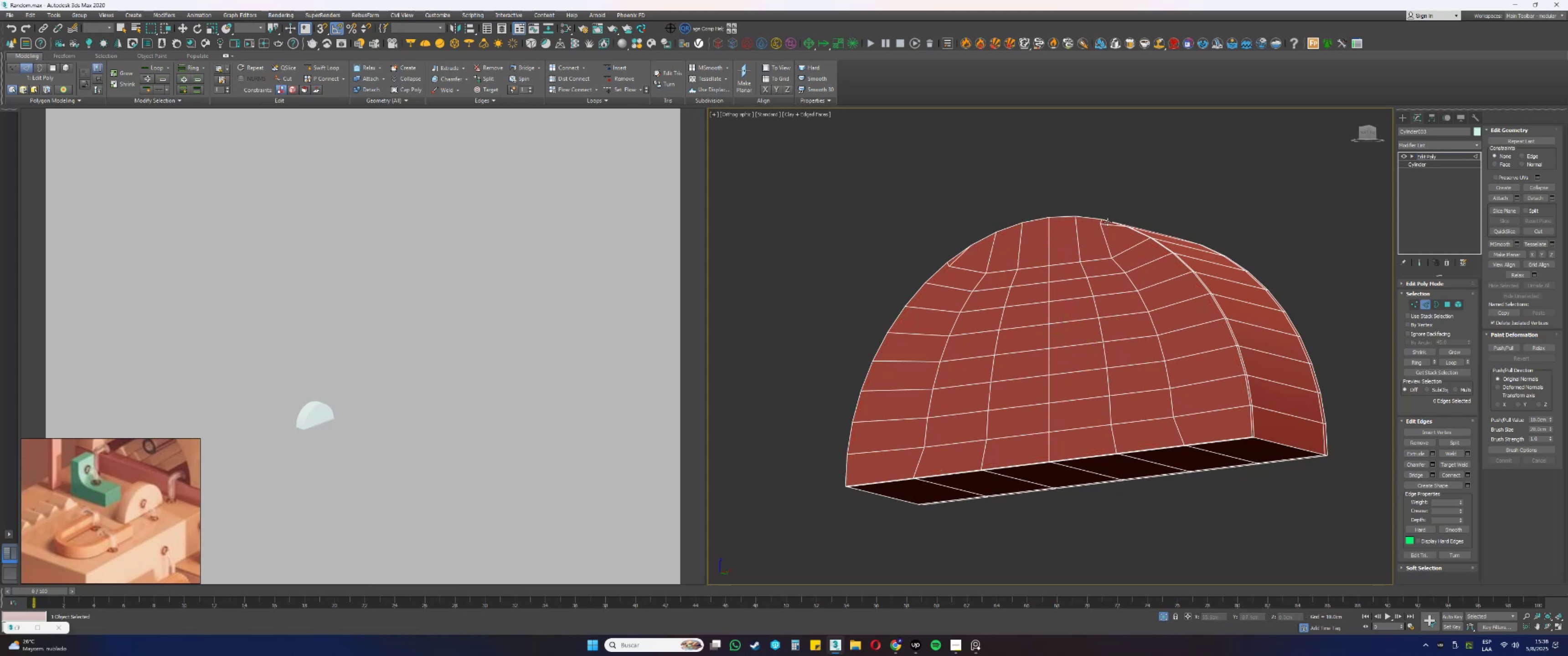 
double_click([1108, 224])
 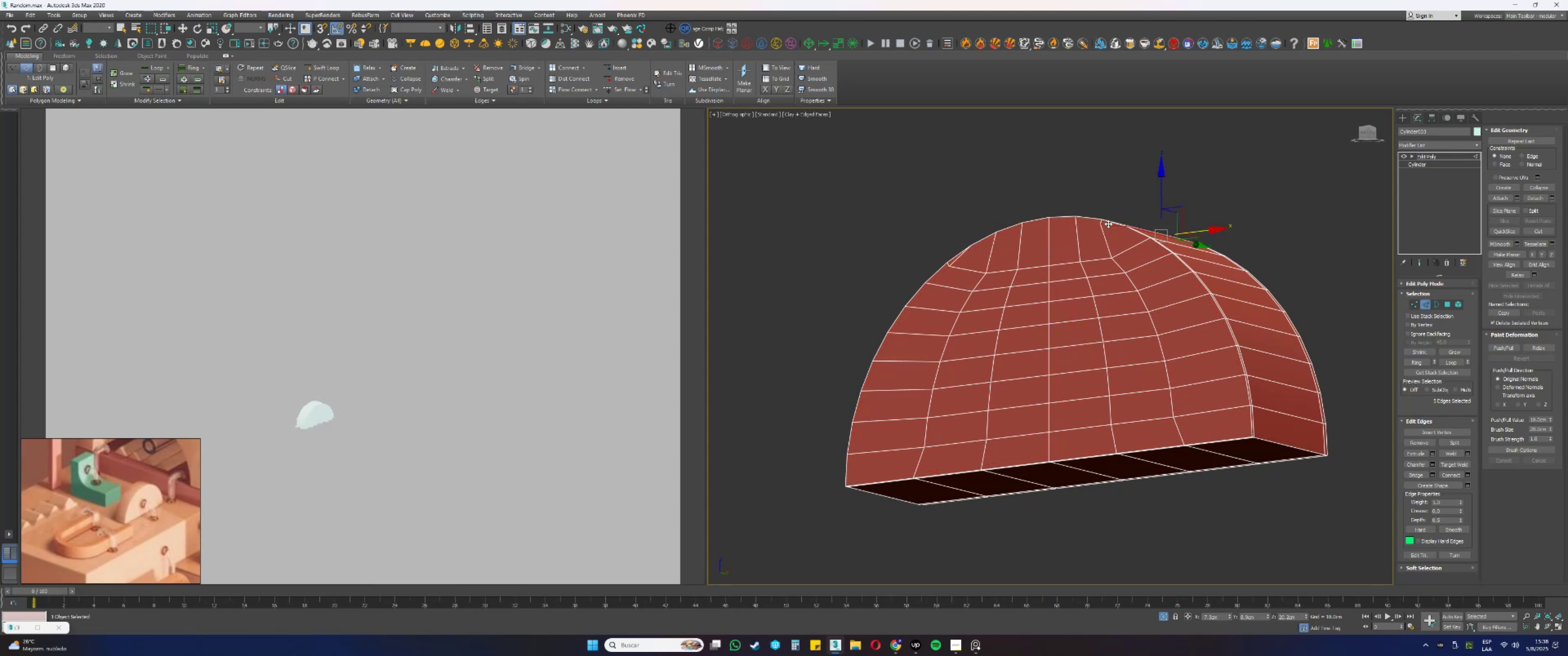 
hold_key(key=AltLeft, duration=0.43)
 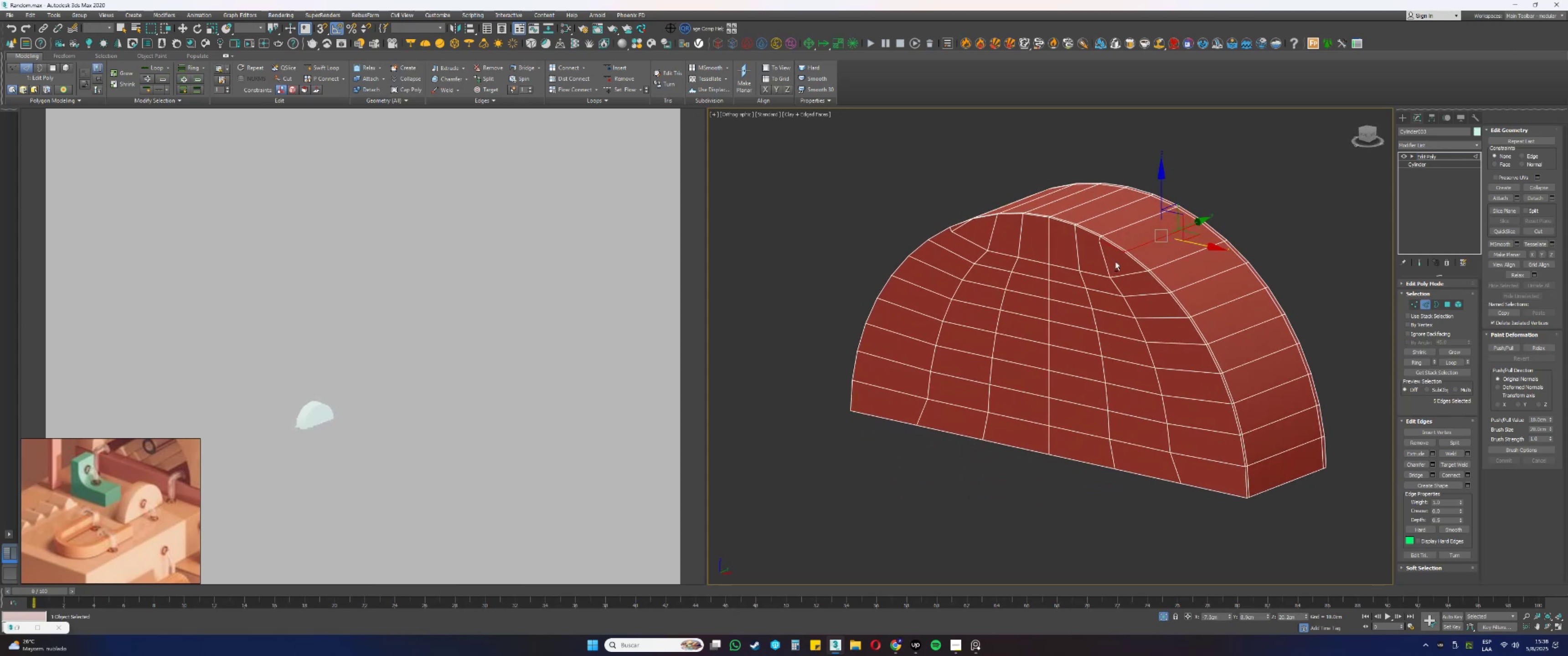 
scroll: coordinate [1113, 250], scroll_direction: up, amount: 2.0
 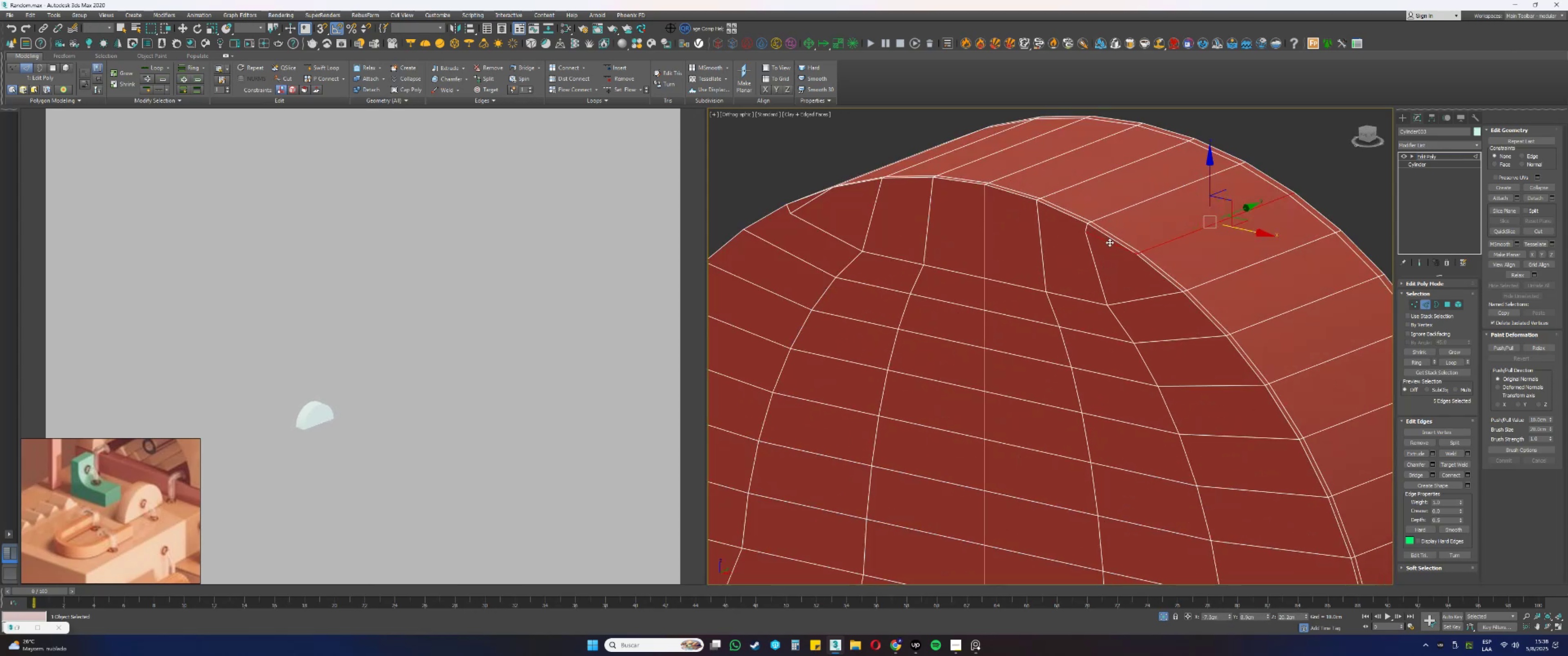 
left_click([1109, 242])
 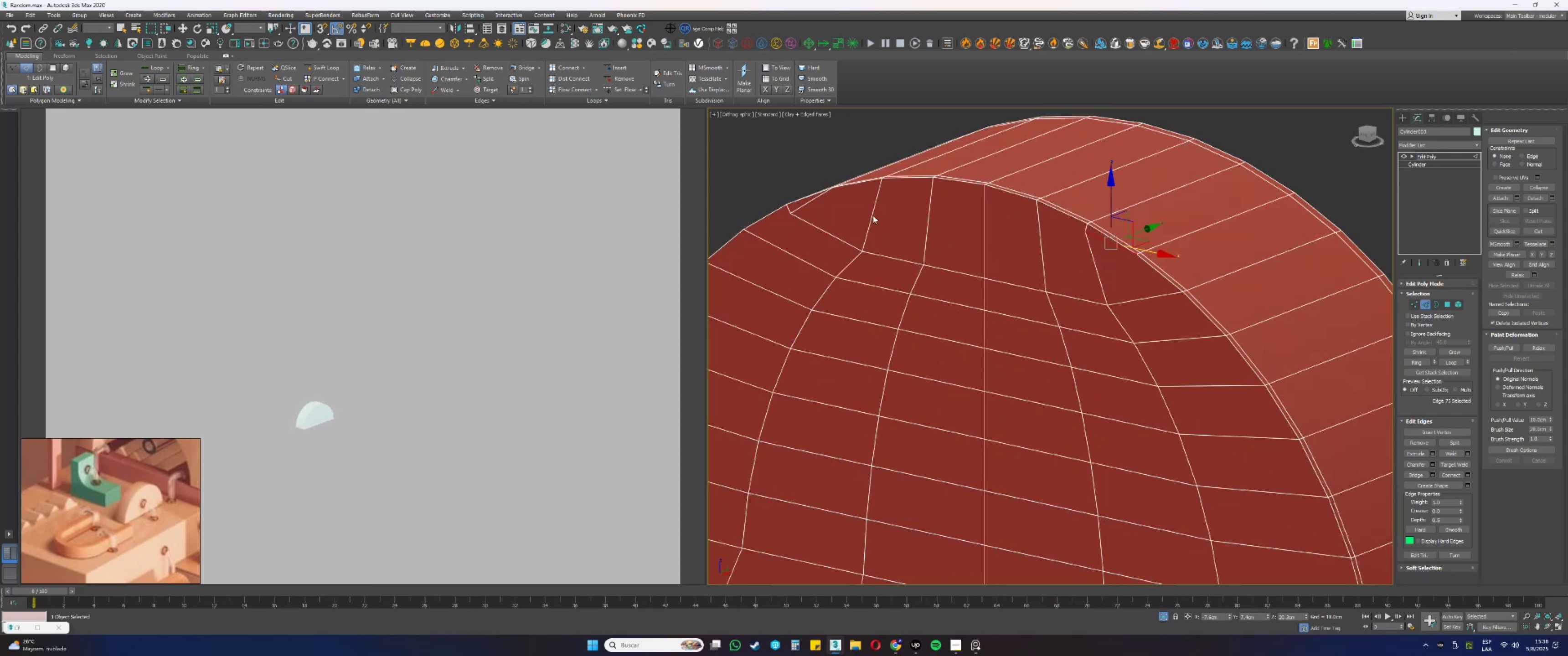 
hold_key(key=ControlLeft, duration=0.55)
left_click([807, 204])
 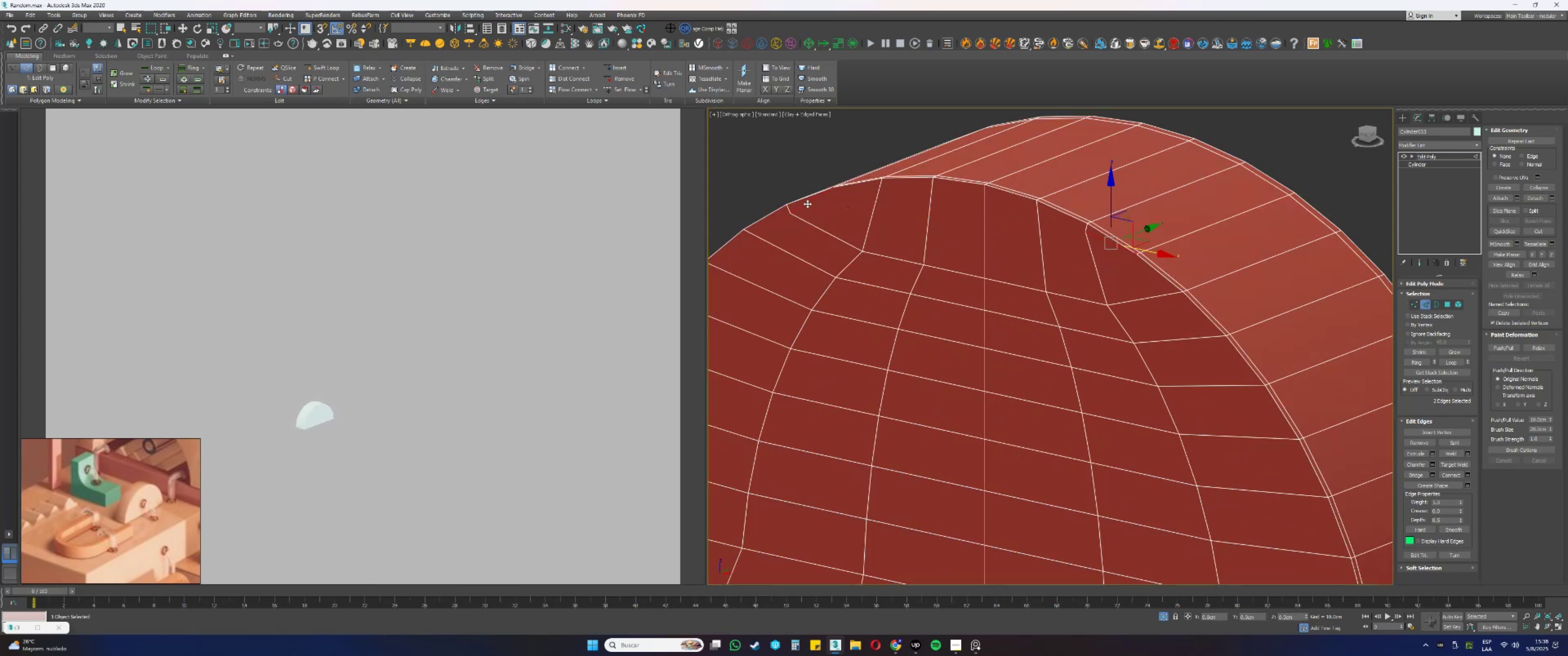 
hold_key(key=AltLeft, duration=0.33)
 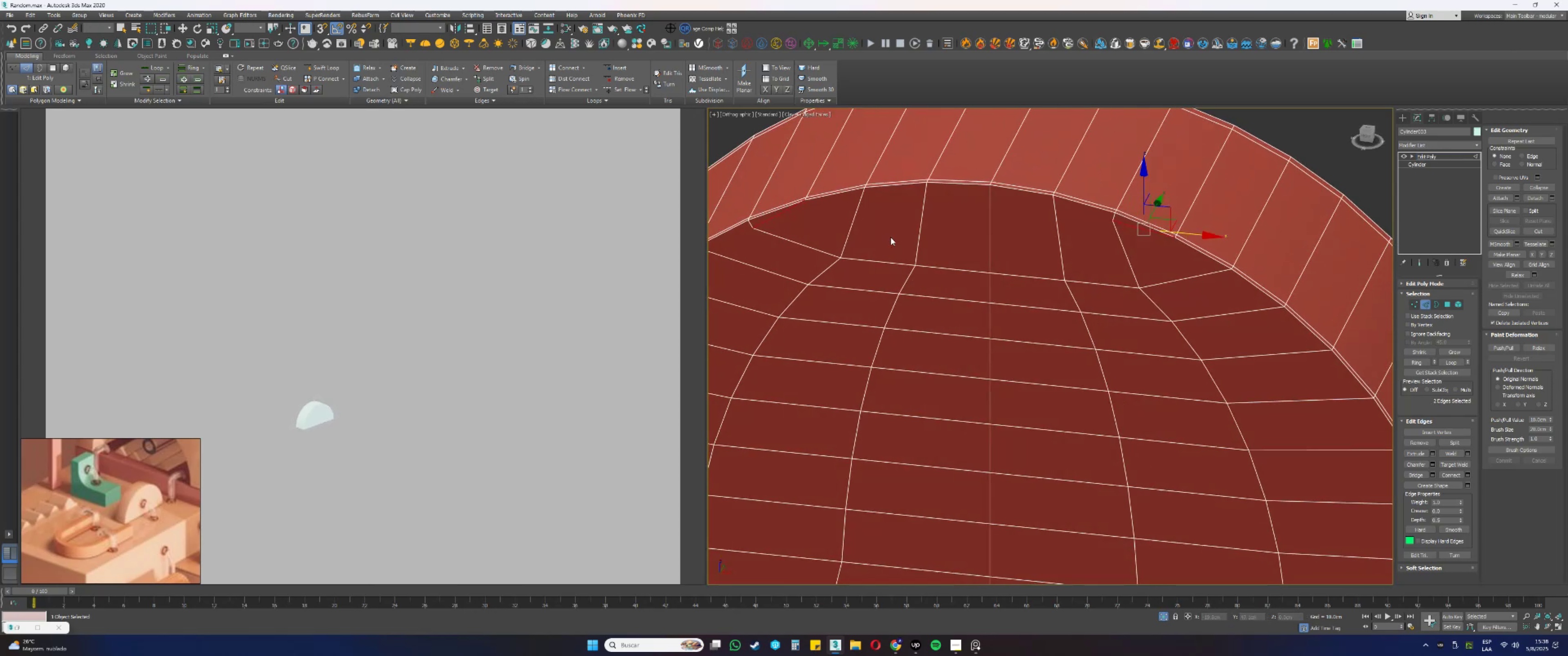 
key(Control+Backspace)
 